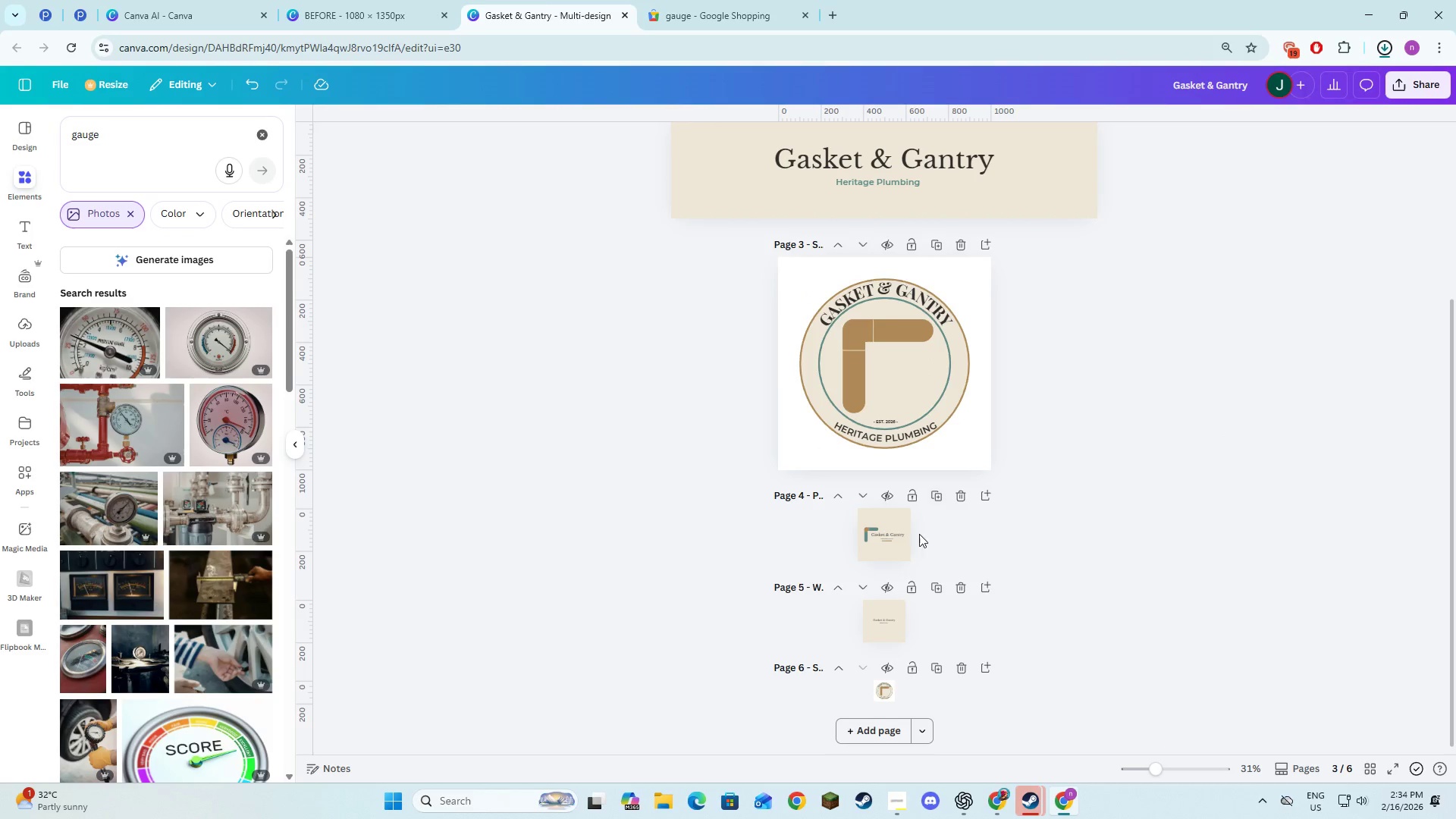 
scroll: coordinate [923, 648], scroll_direction: down, amount: 4.0
 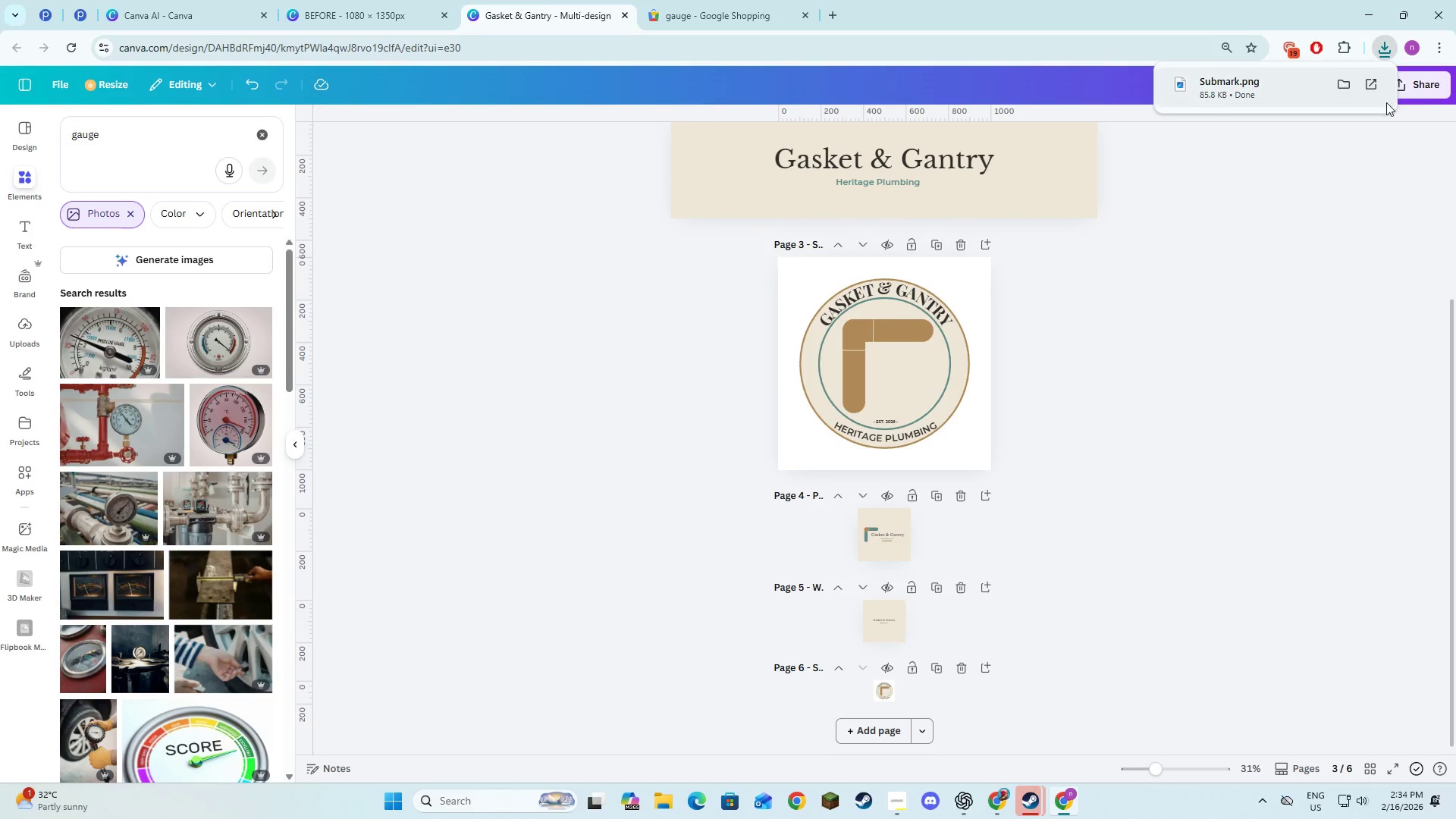 
left_click([1422, 93])
 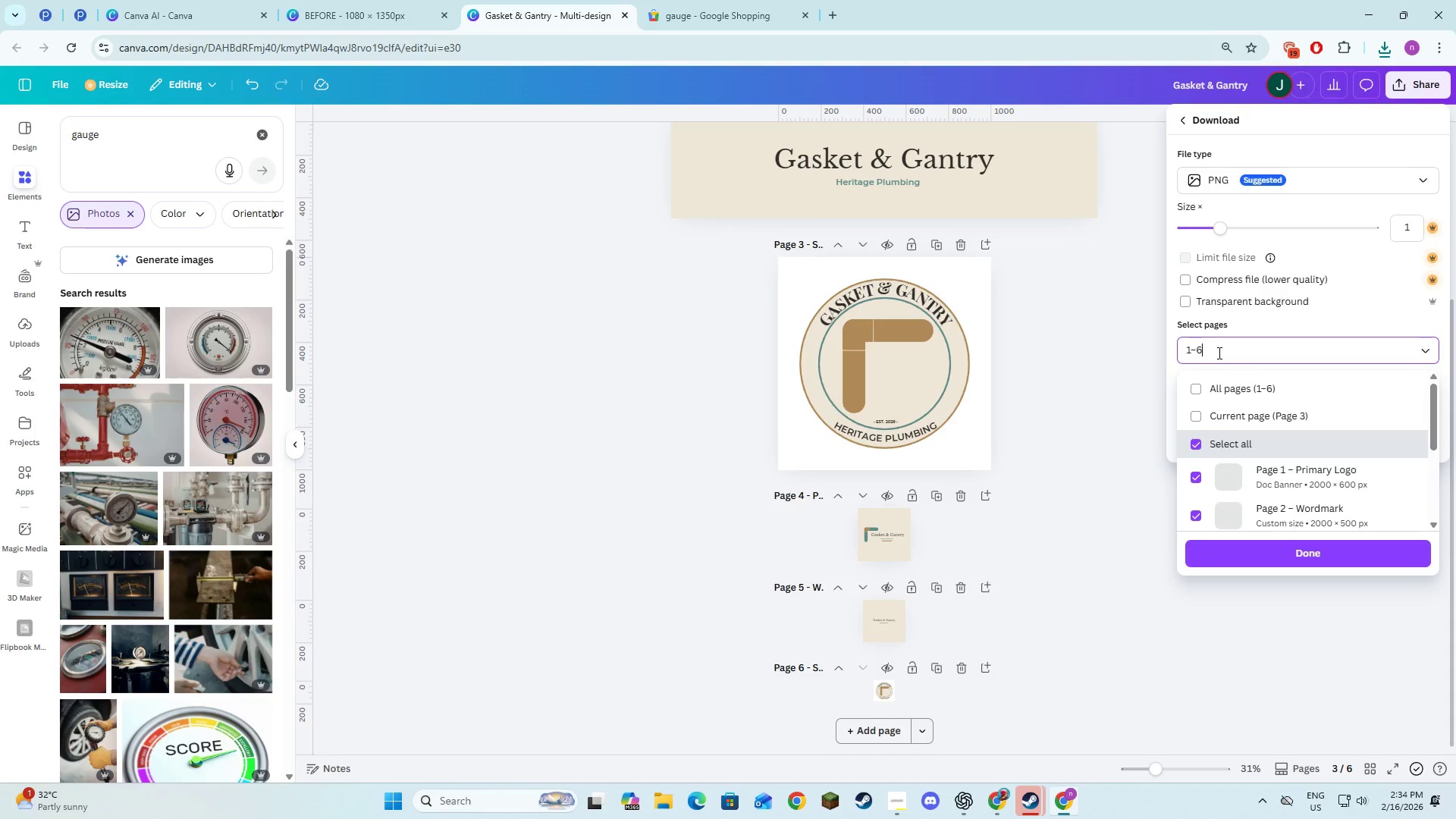 
left_click([1197, 450])
 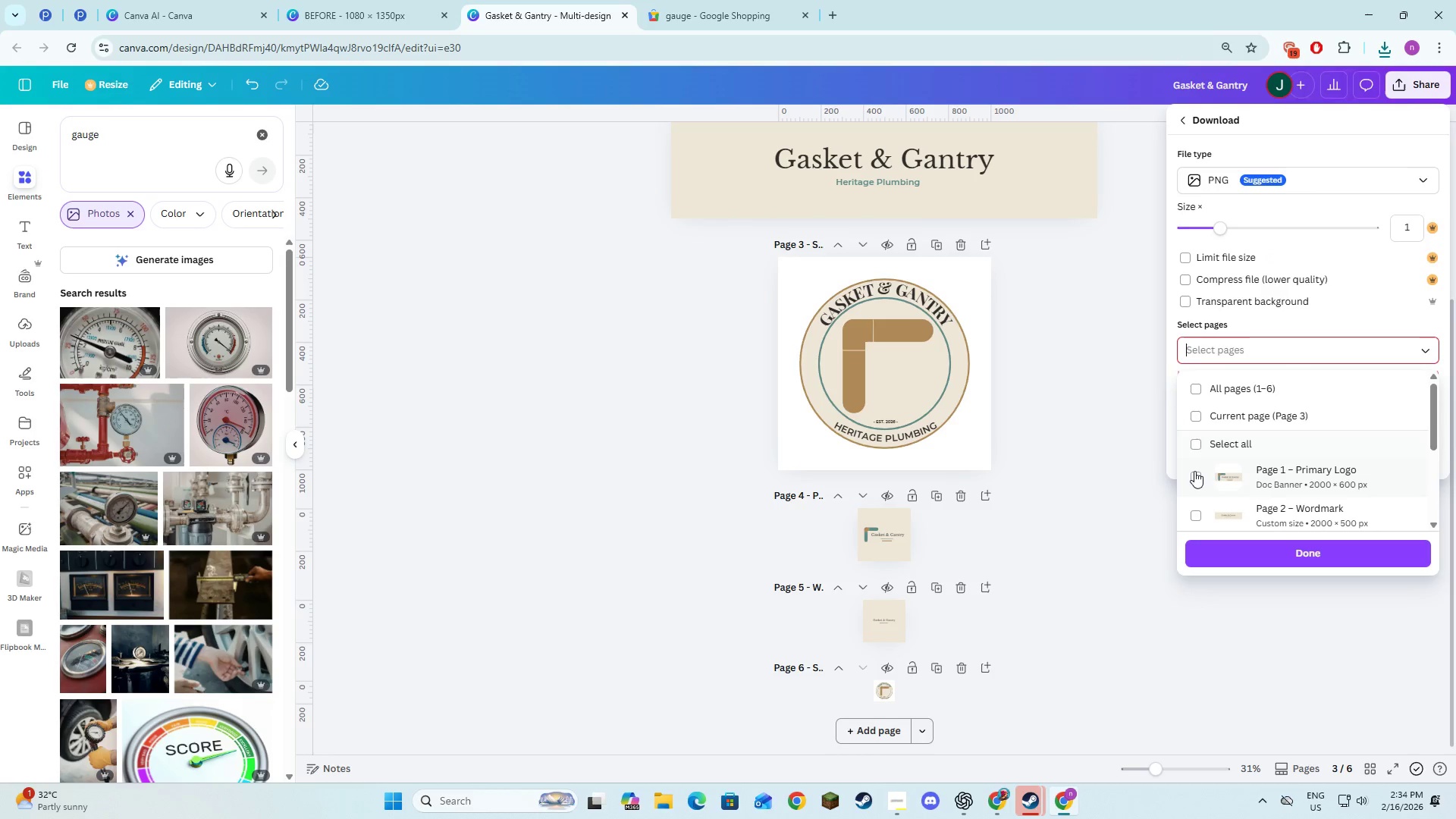 
scroll: coordinate [1194, 472], scroll_direction: down, amount: 2.0
 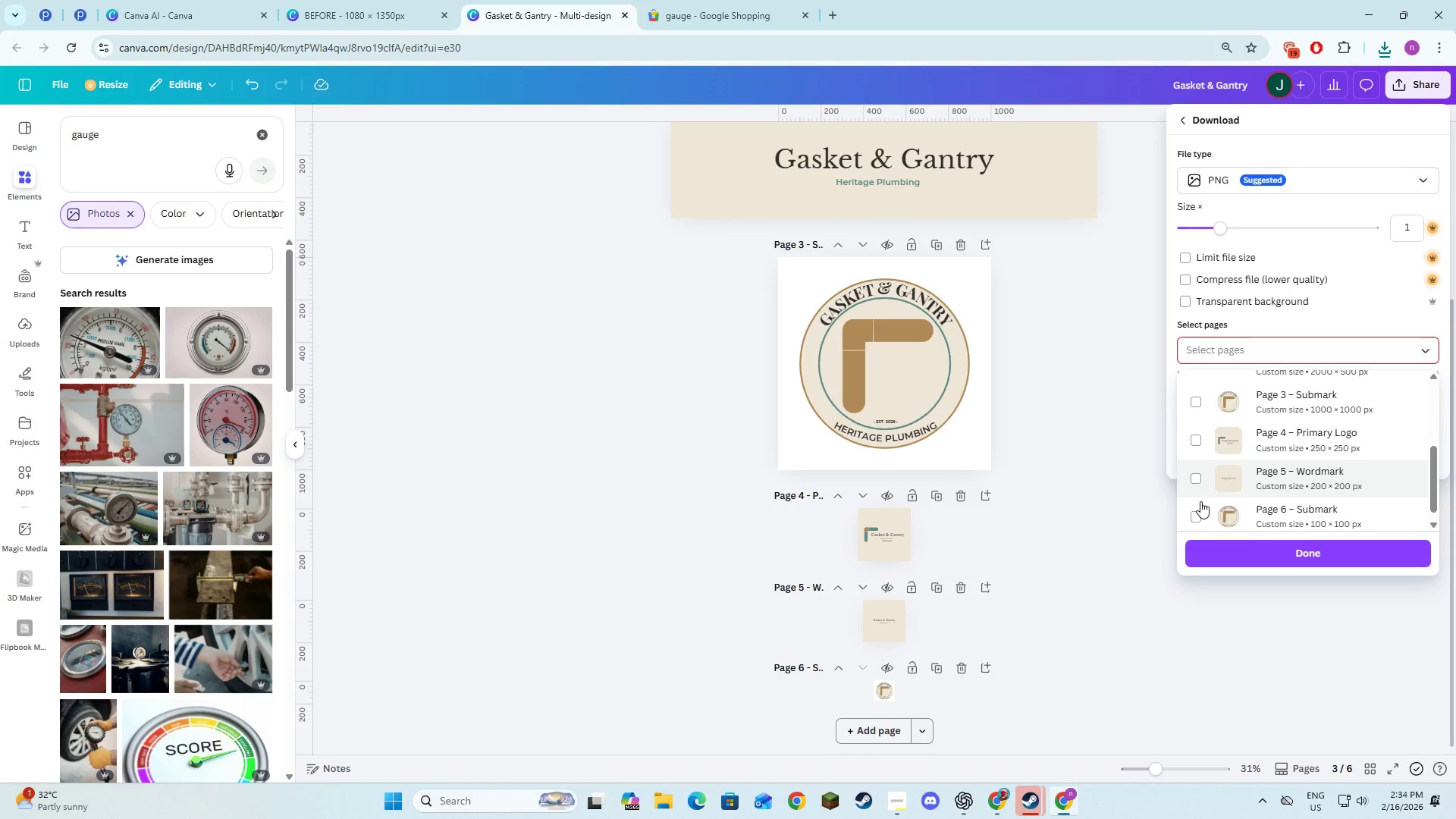 
left_click([1201, 513])
 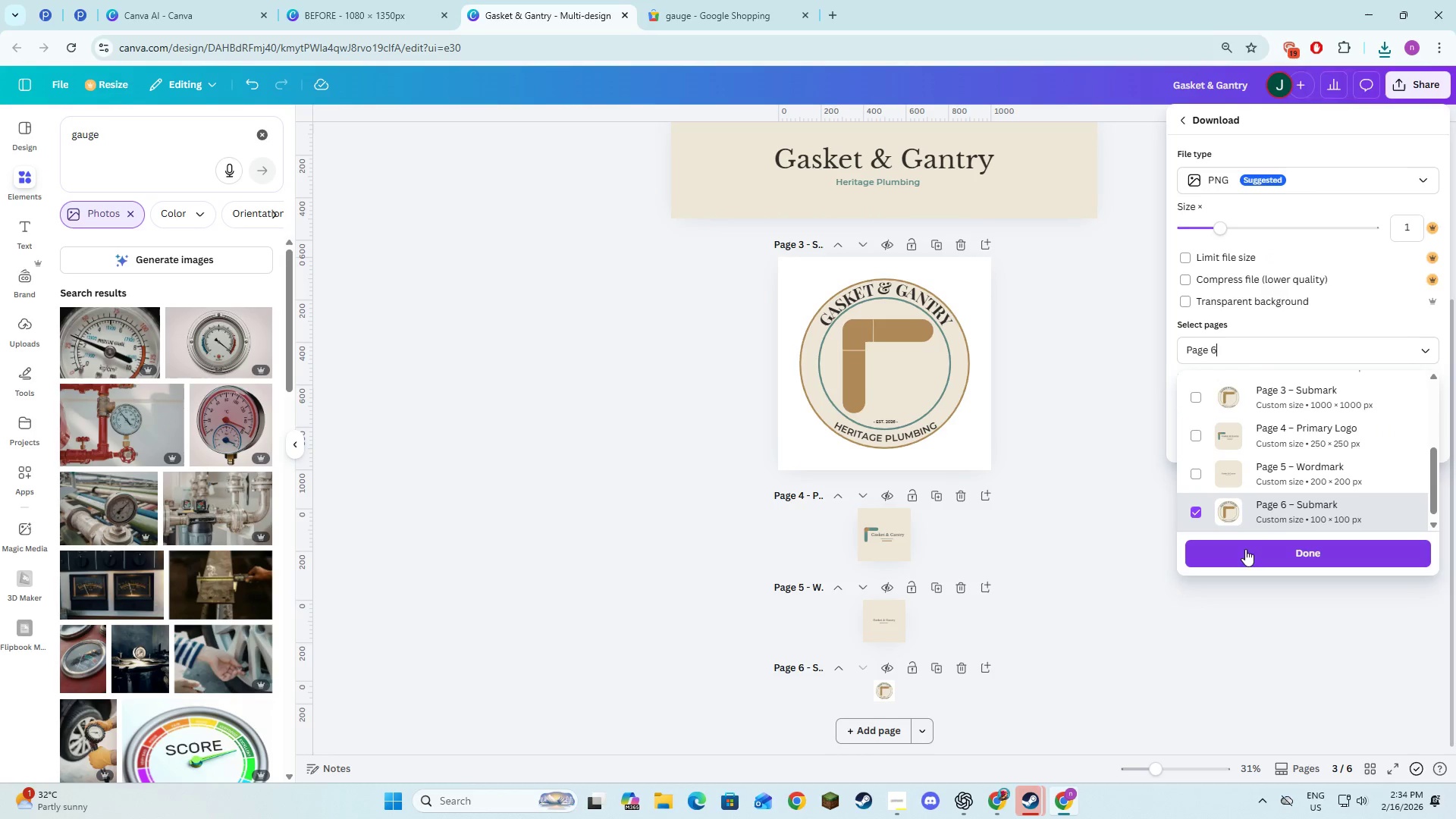 
left_click([1250, 556])
 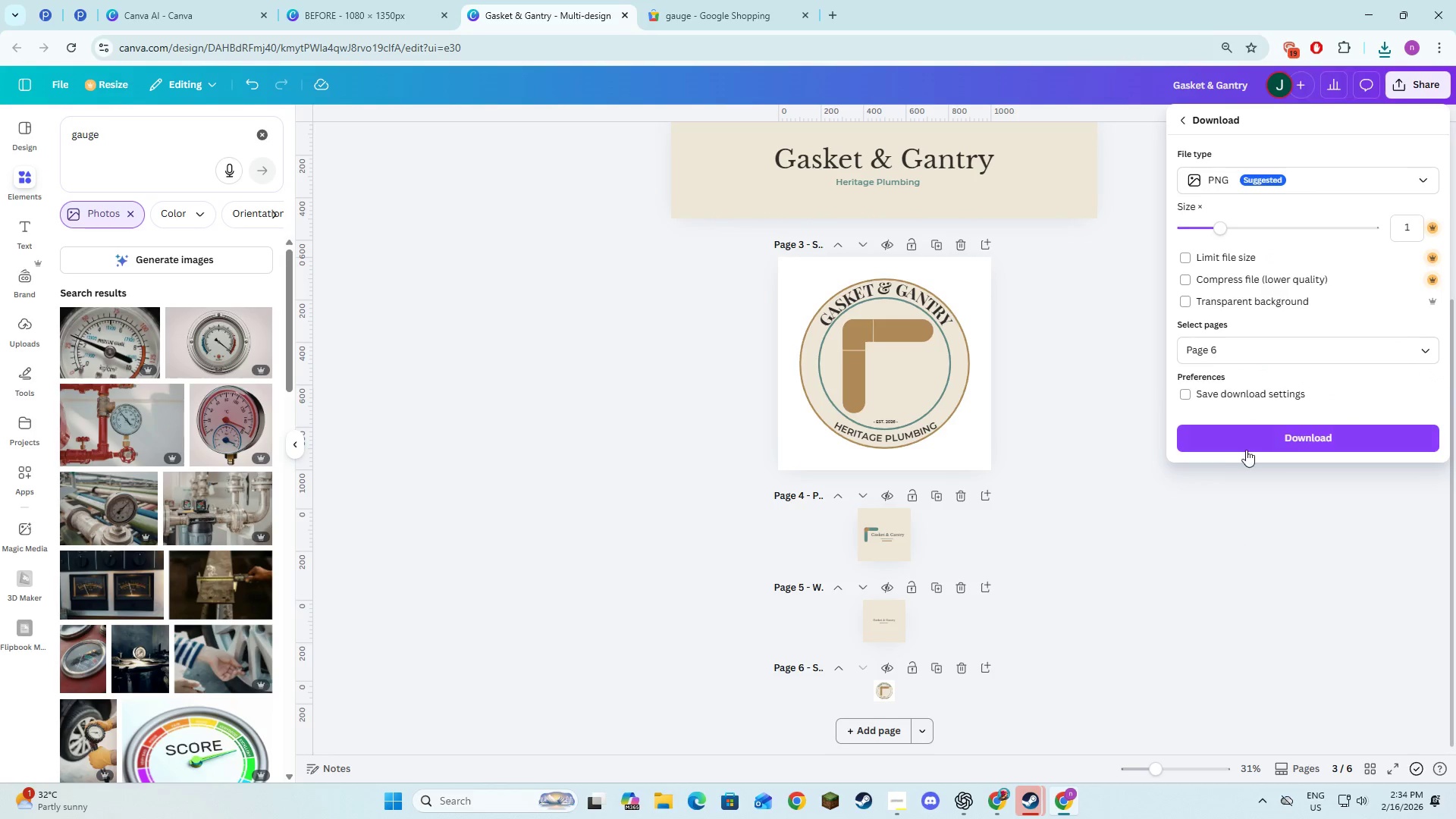 
left_click([1251, 434])
 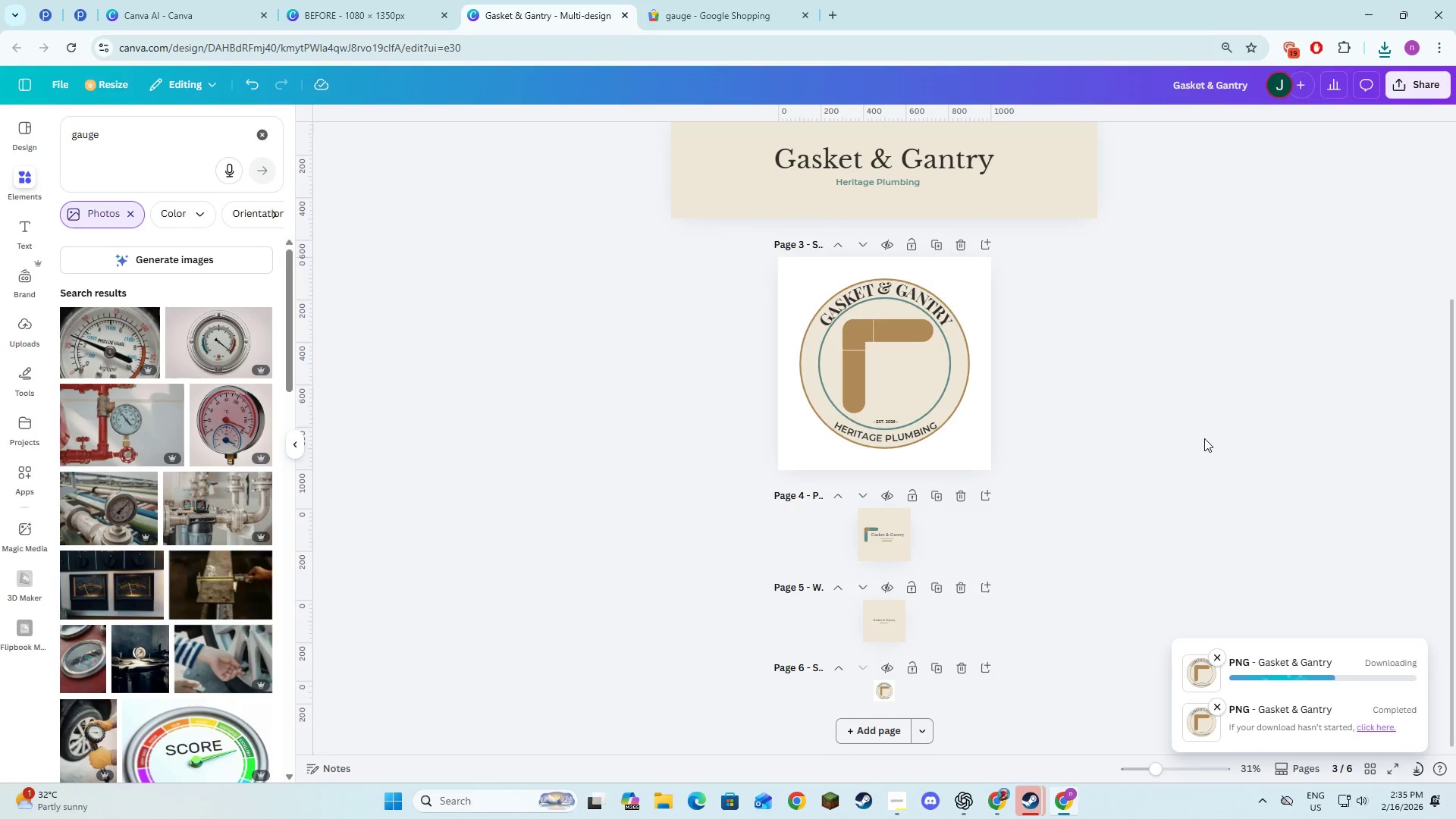 
wait(7.08)
 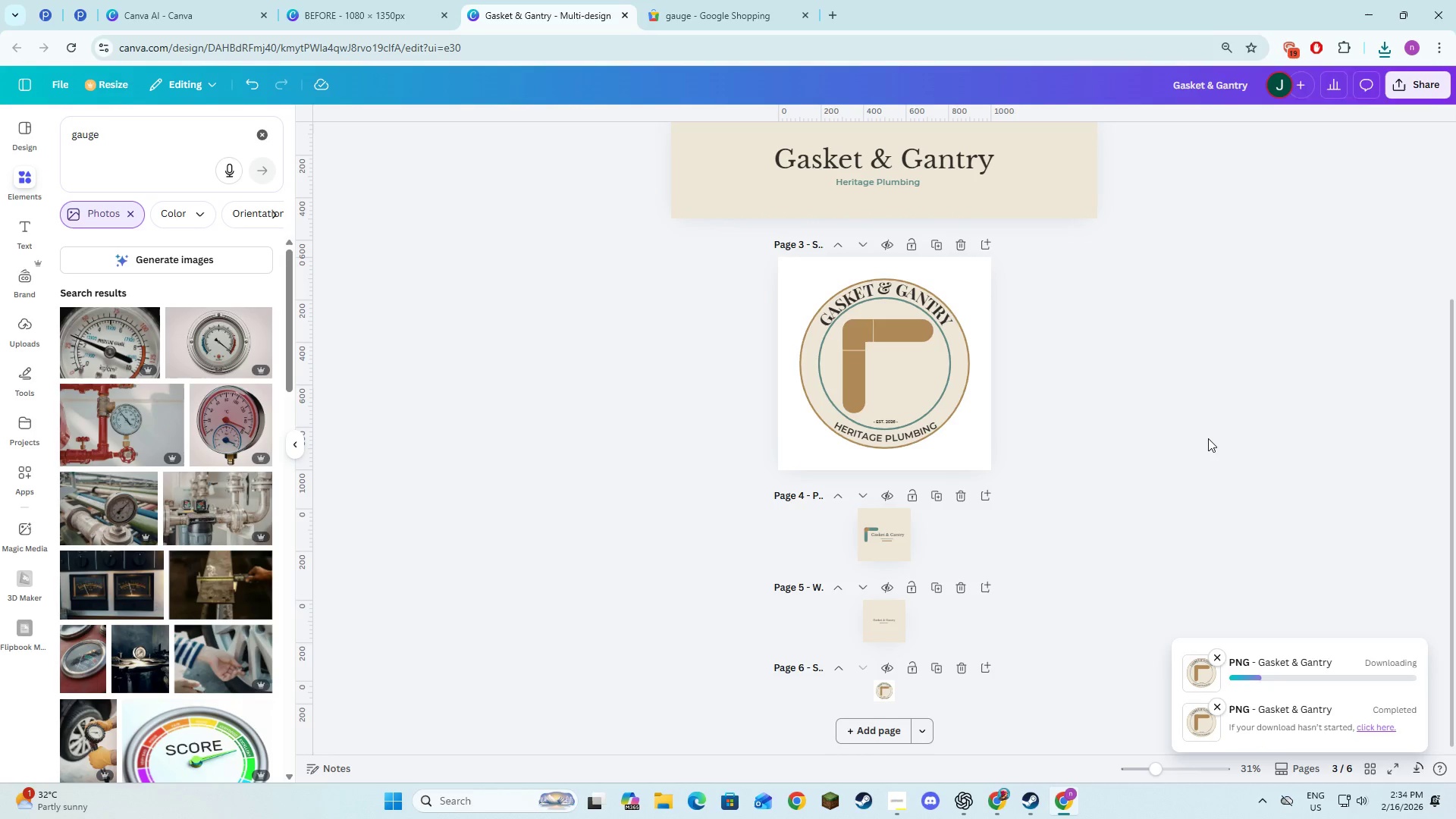 
key(Alt+AltLeft)
 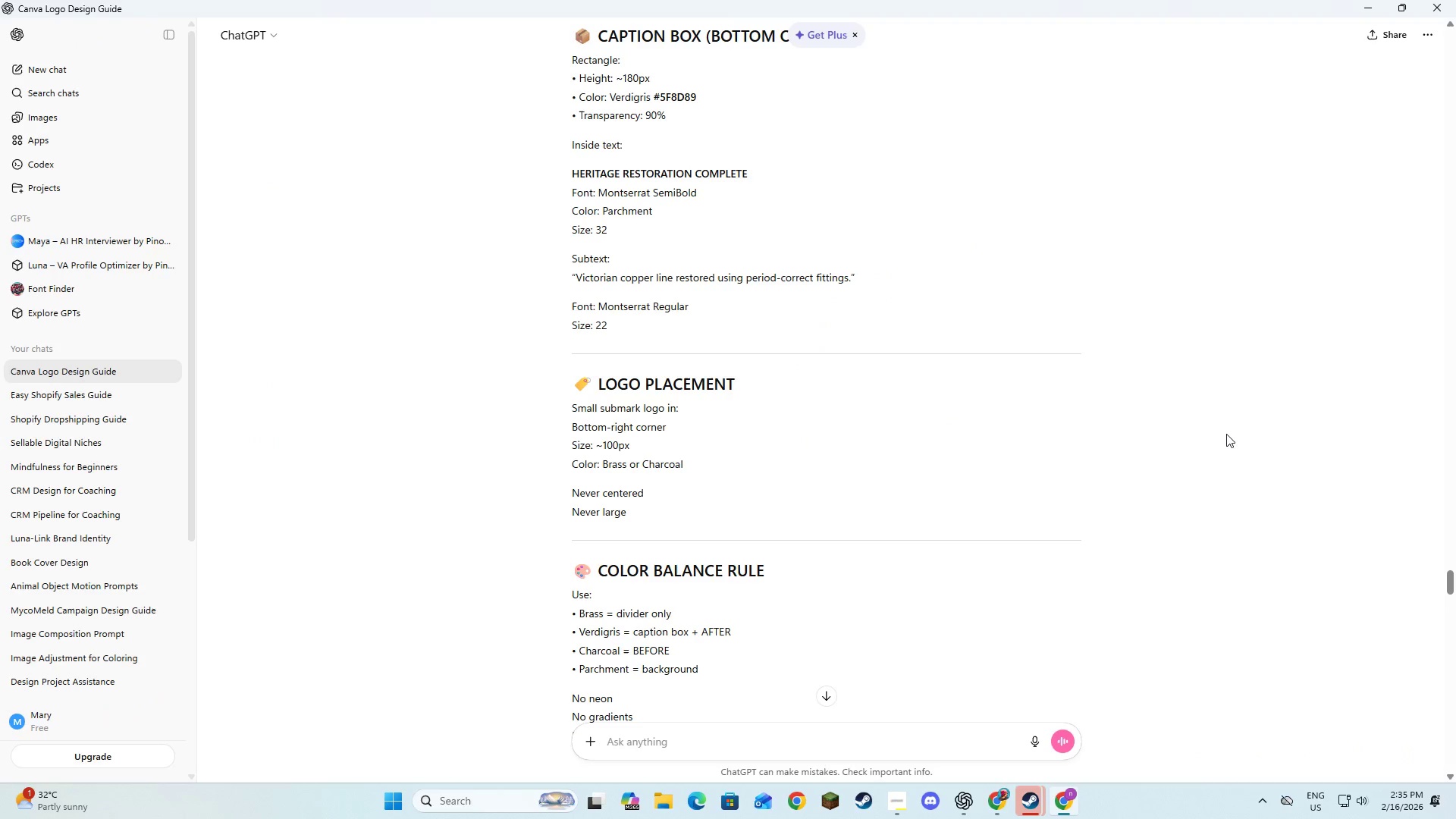 
key(Alt+Tab)
 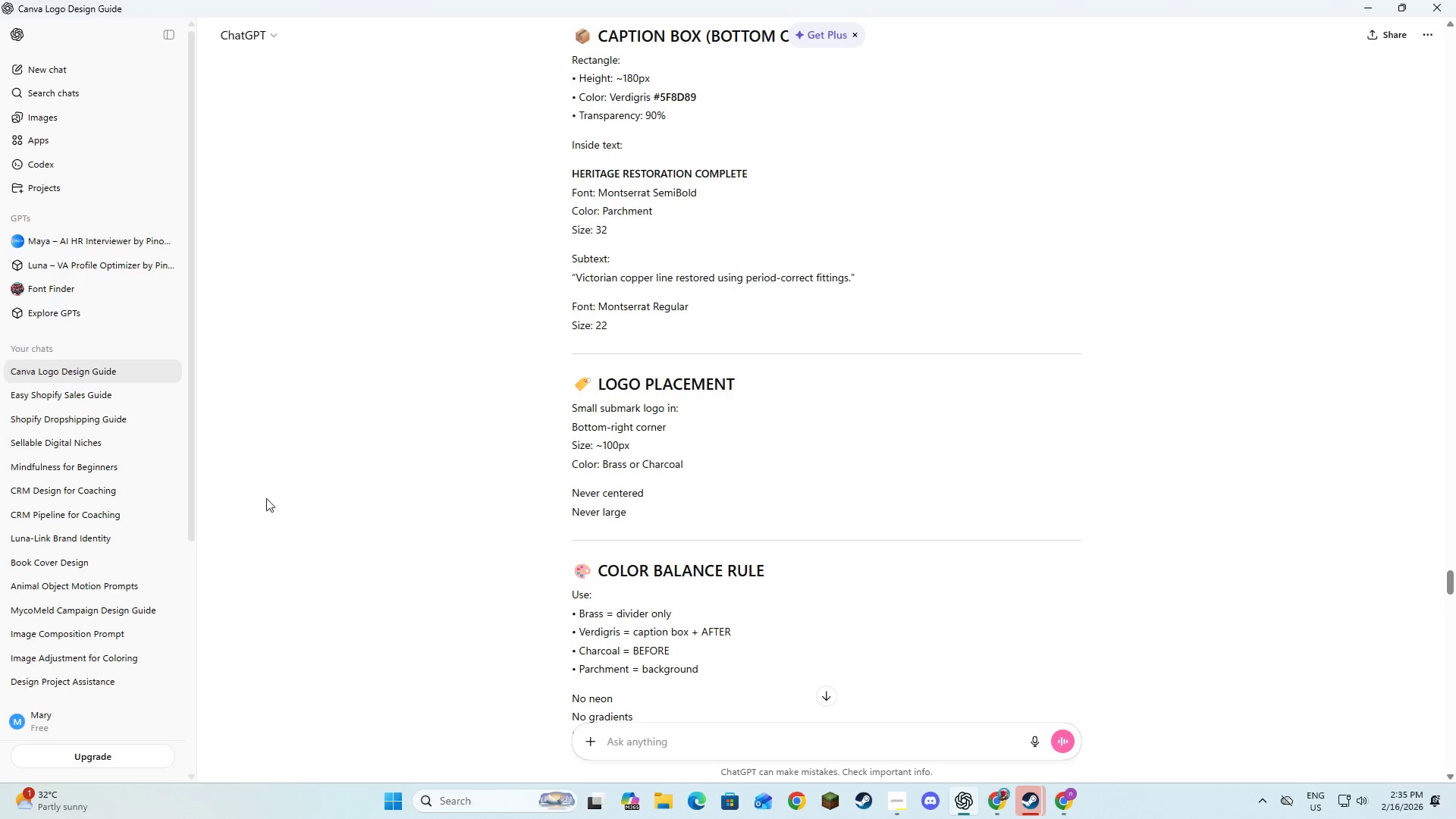 
key(Alt+Tab)
 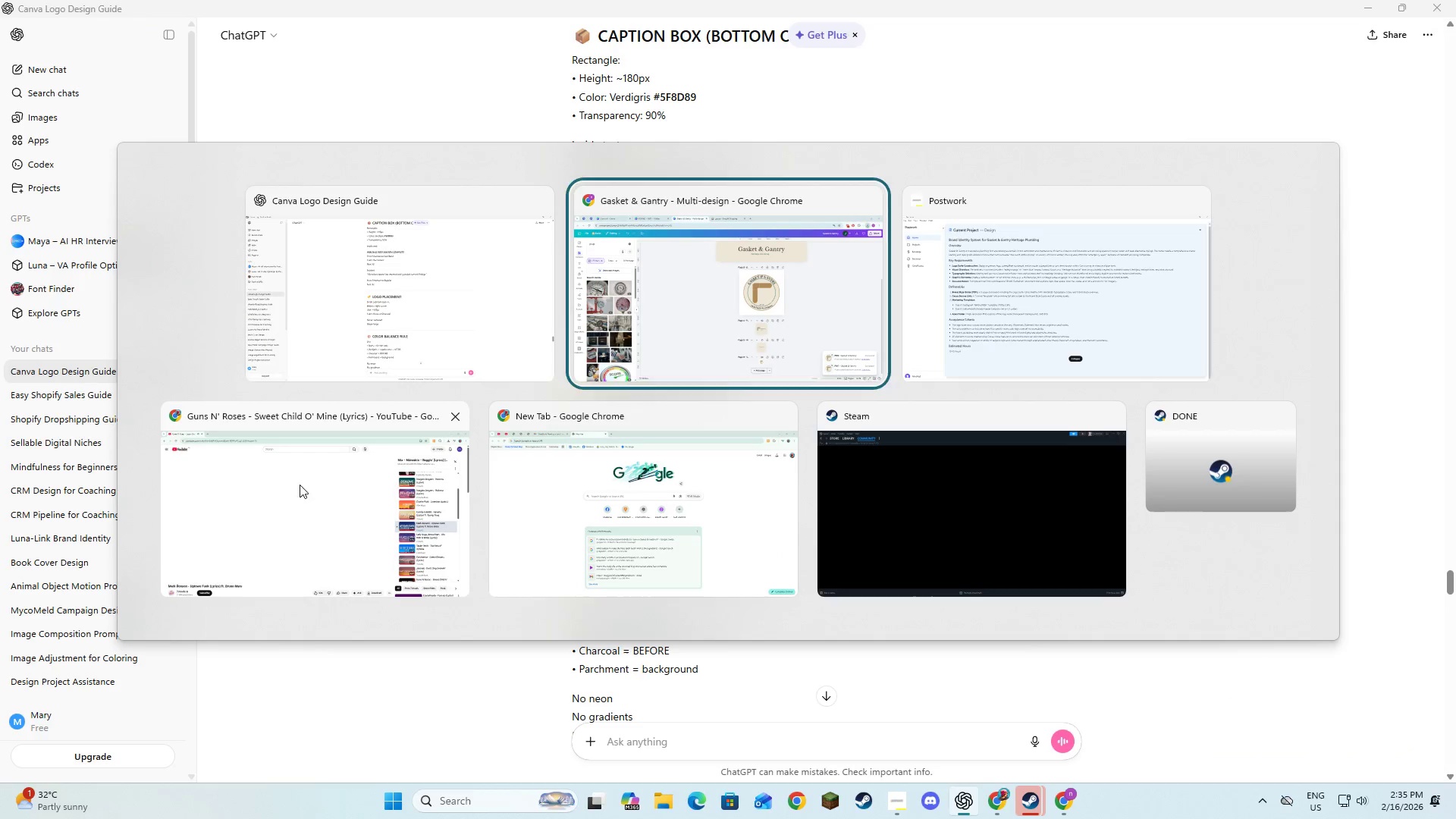 
key(Alt+Tab)
 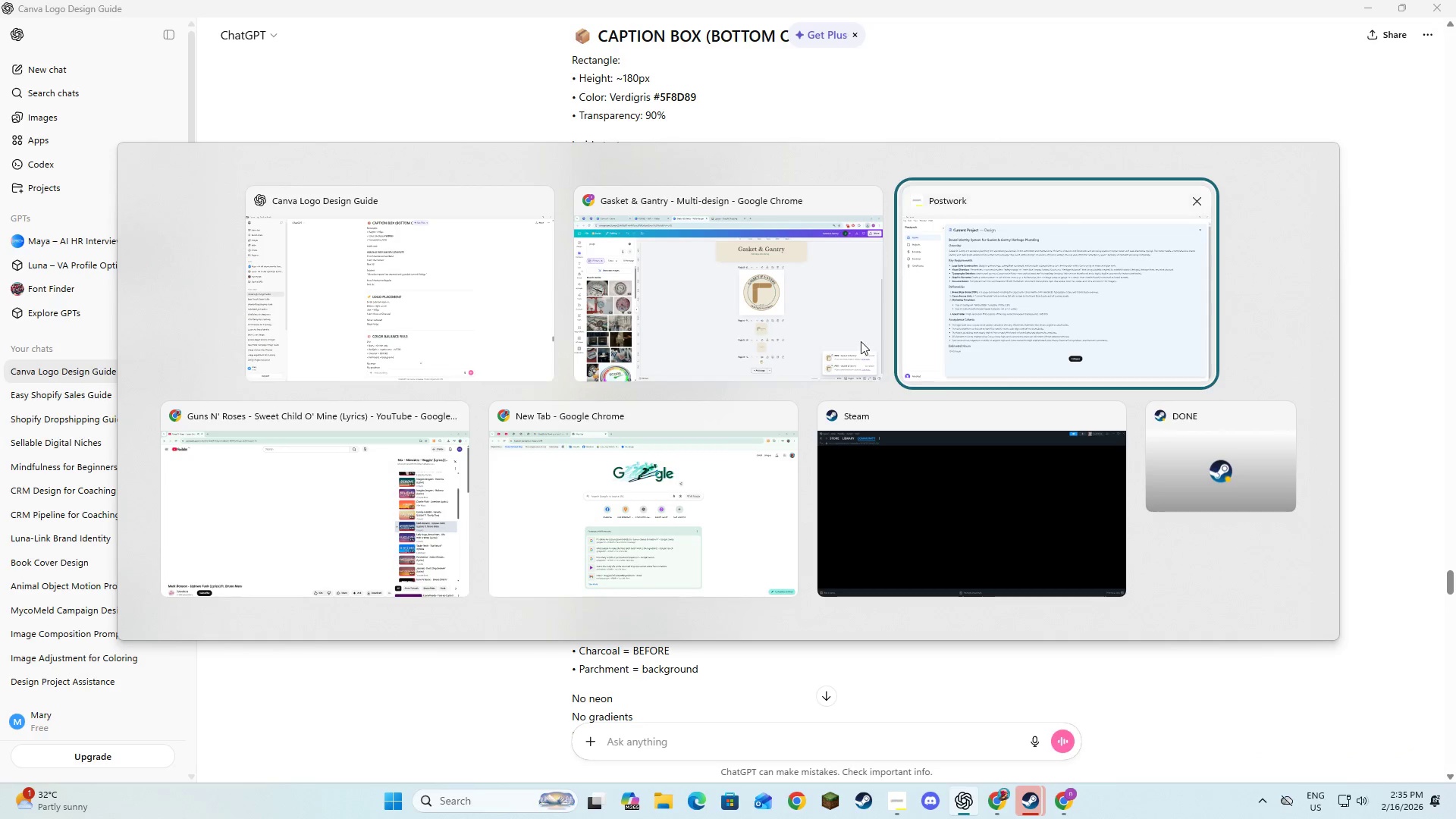 
left_click([669, 313])
 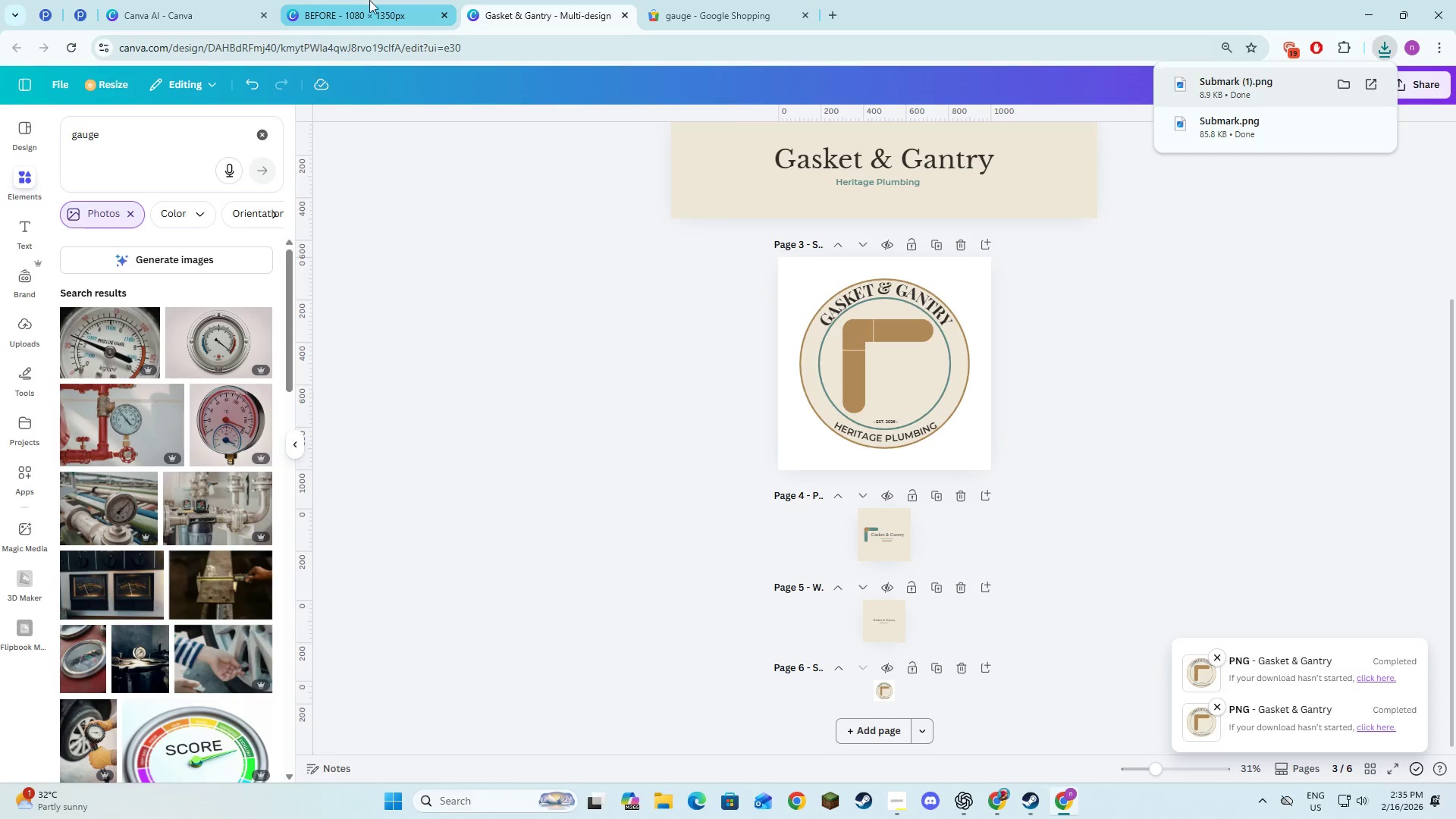 
left_click([340, 0])
 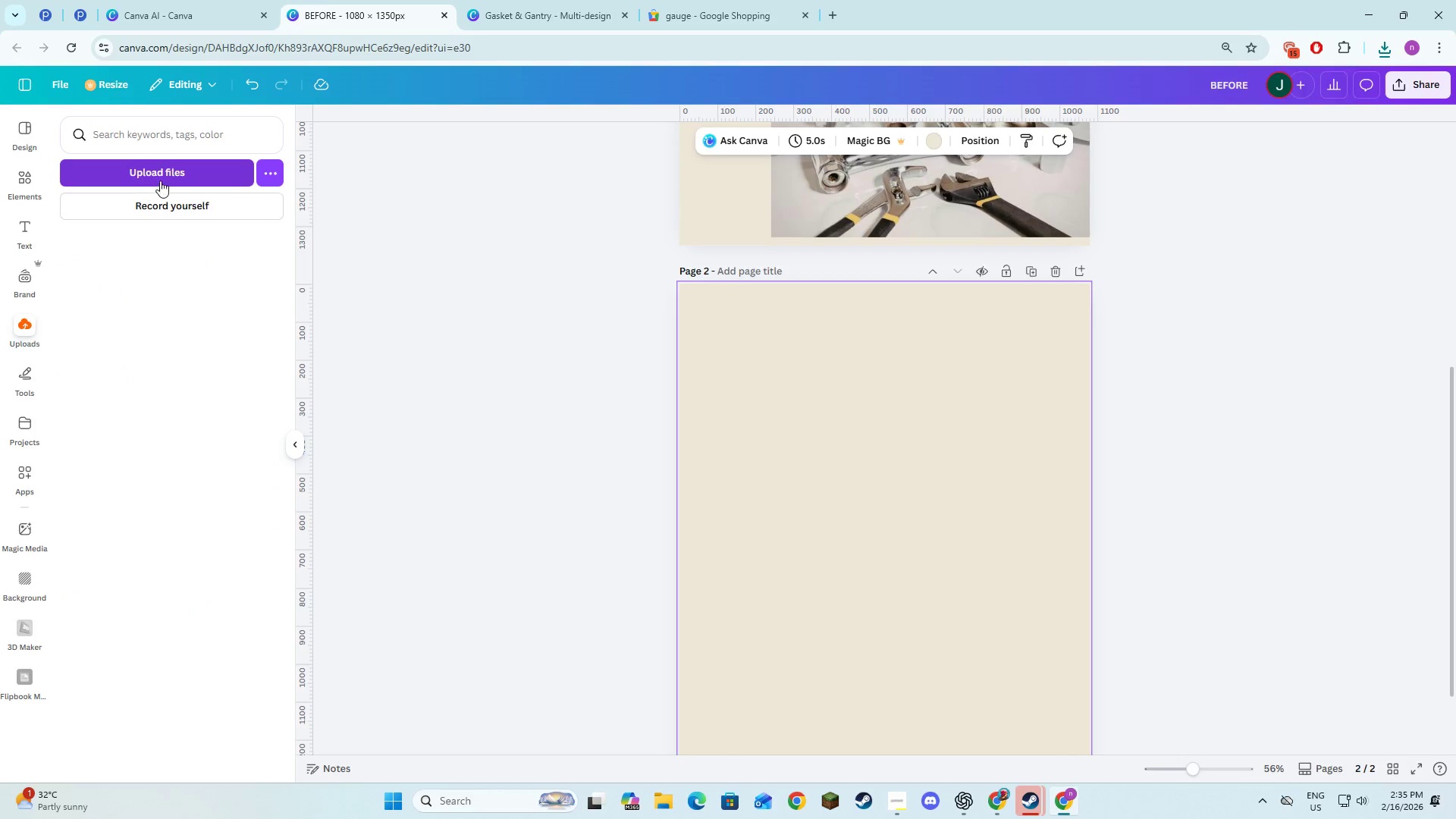 
left_click([161, 182])
 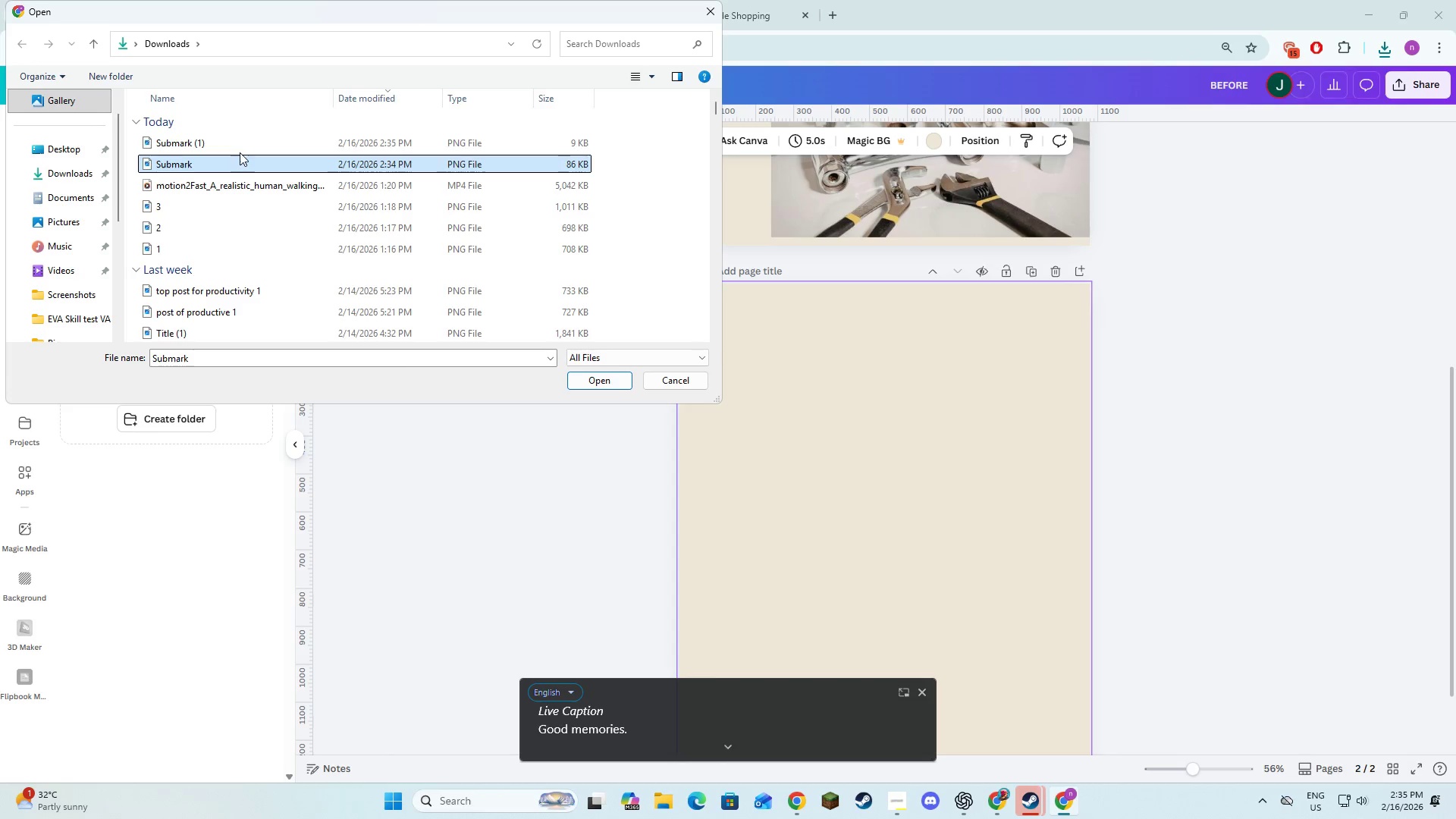 
wait(5.73)
 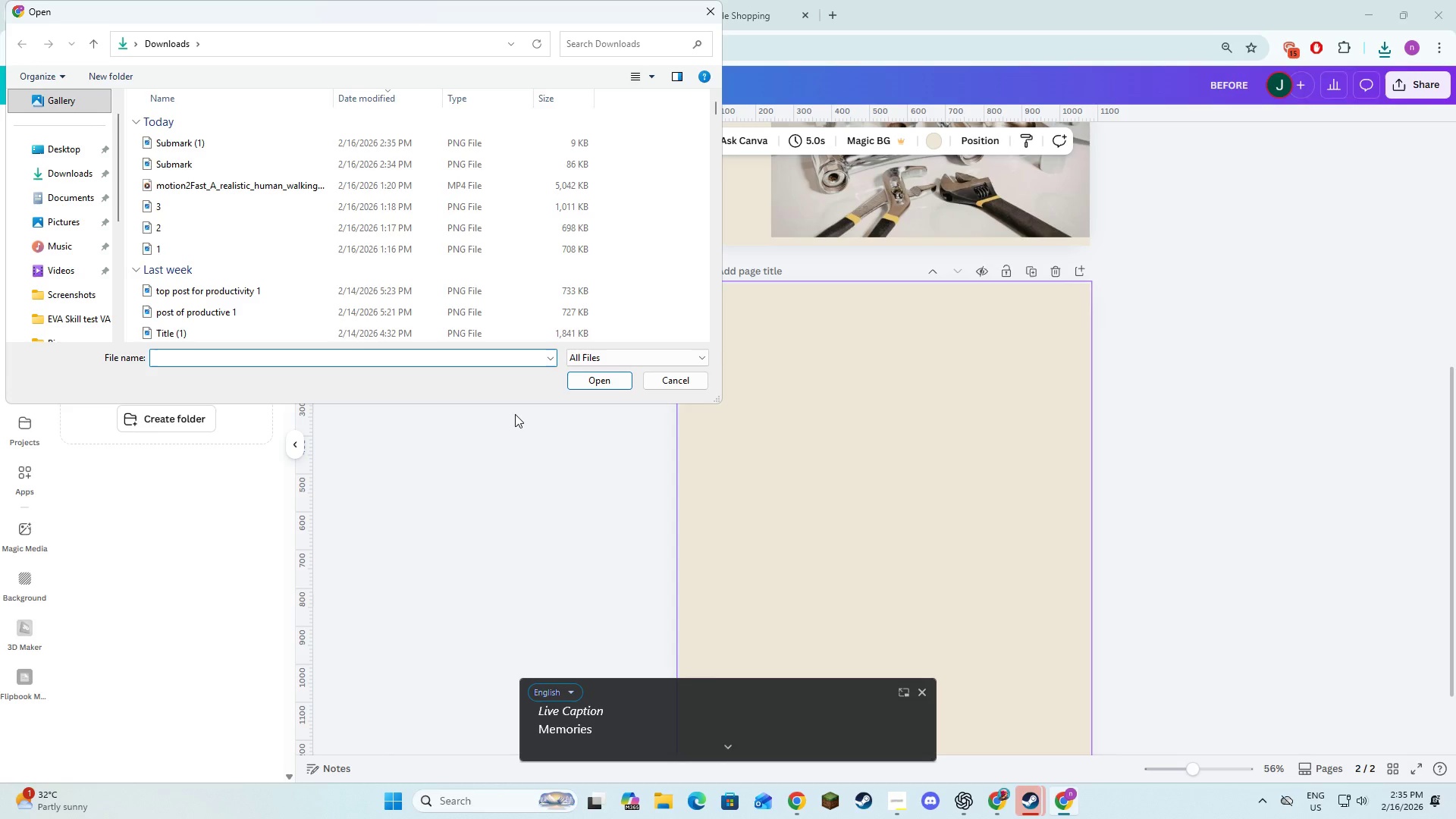 
left_click([580, 378])
 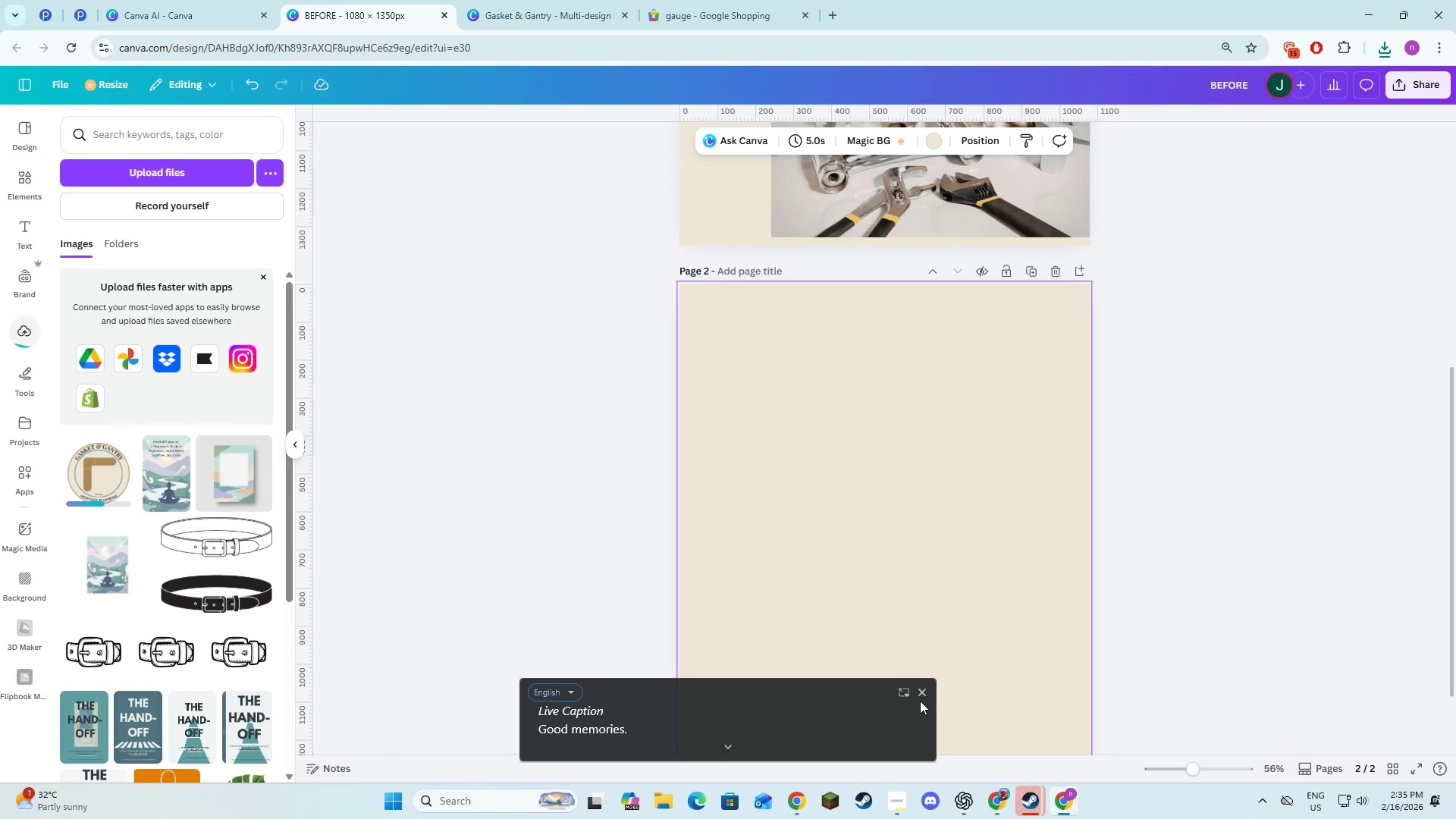 
left_click([918, 692])
 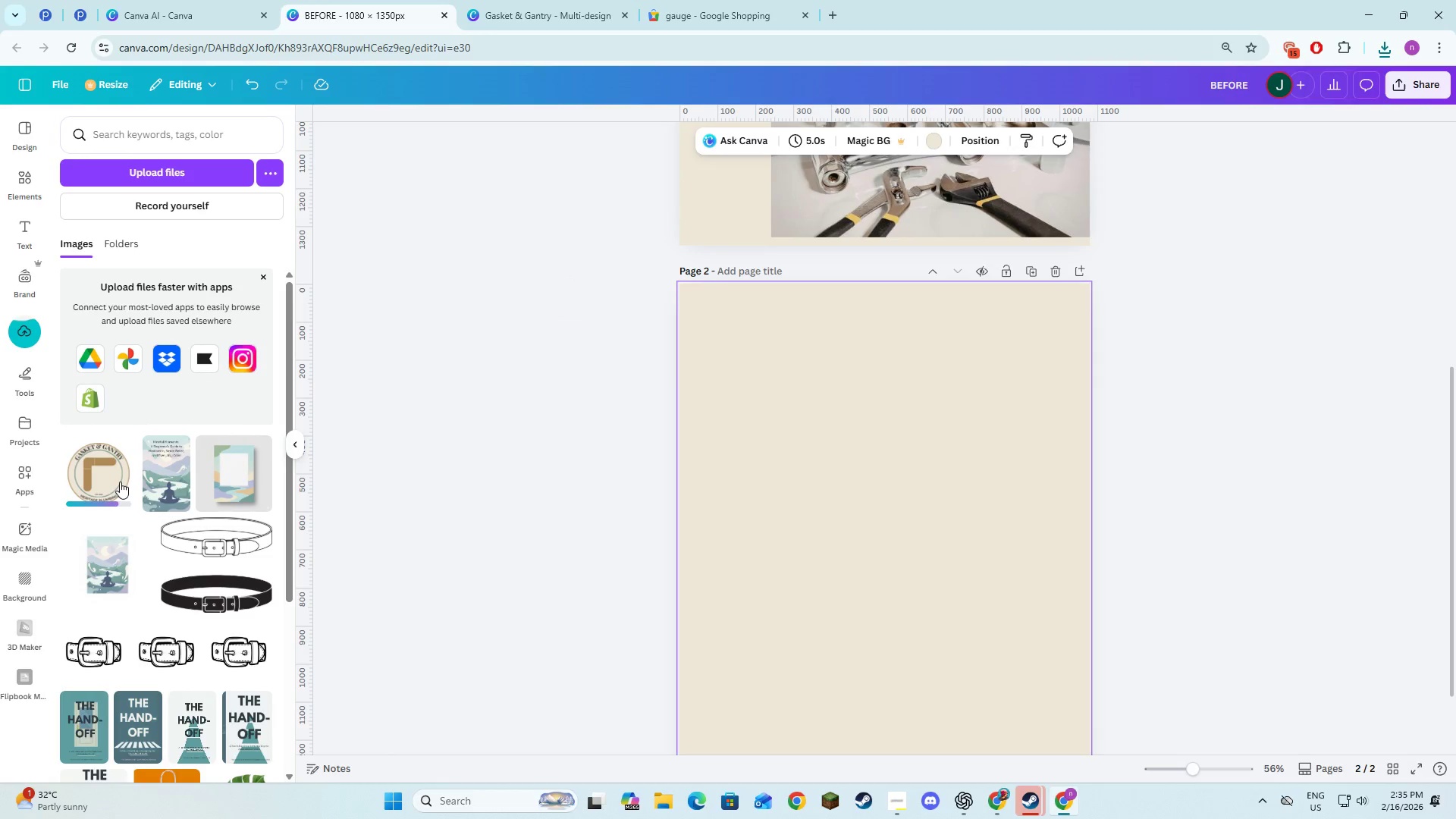 
scroll: coordinate [754, 351], scroll_direction: up, amount: 2.0
 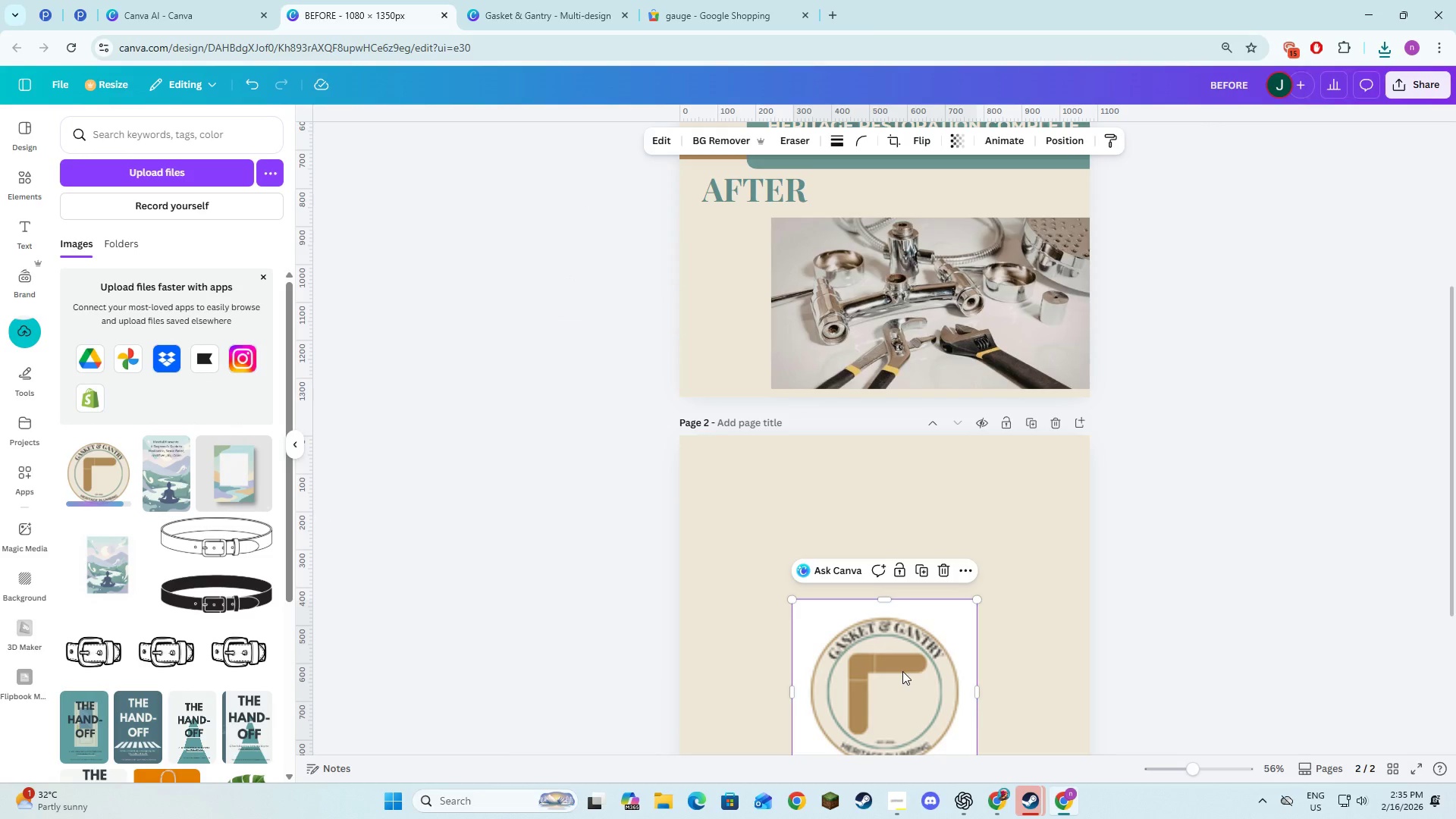 
left_click_drag(start_coordinate=[899, 673], to_coordinate=[1012, 284])
 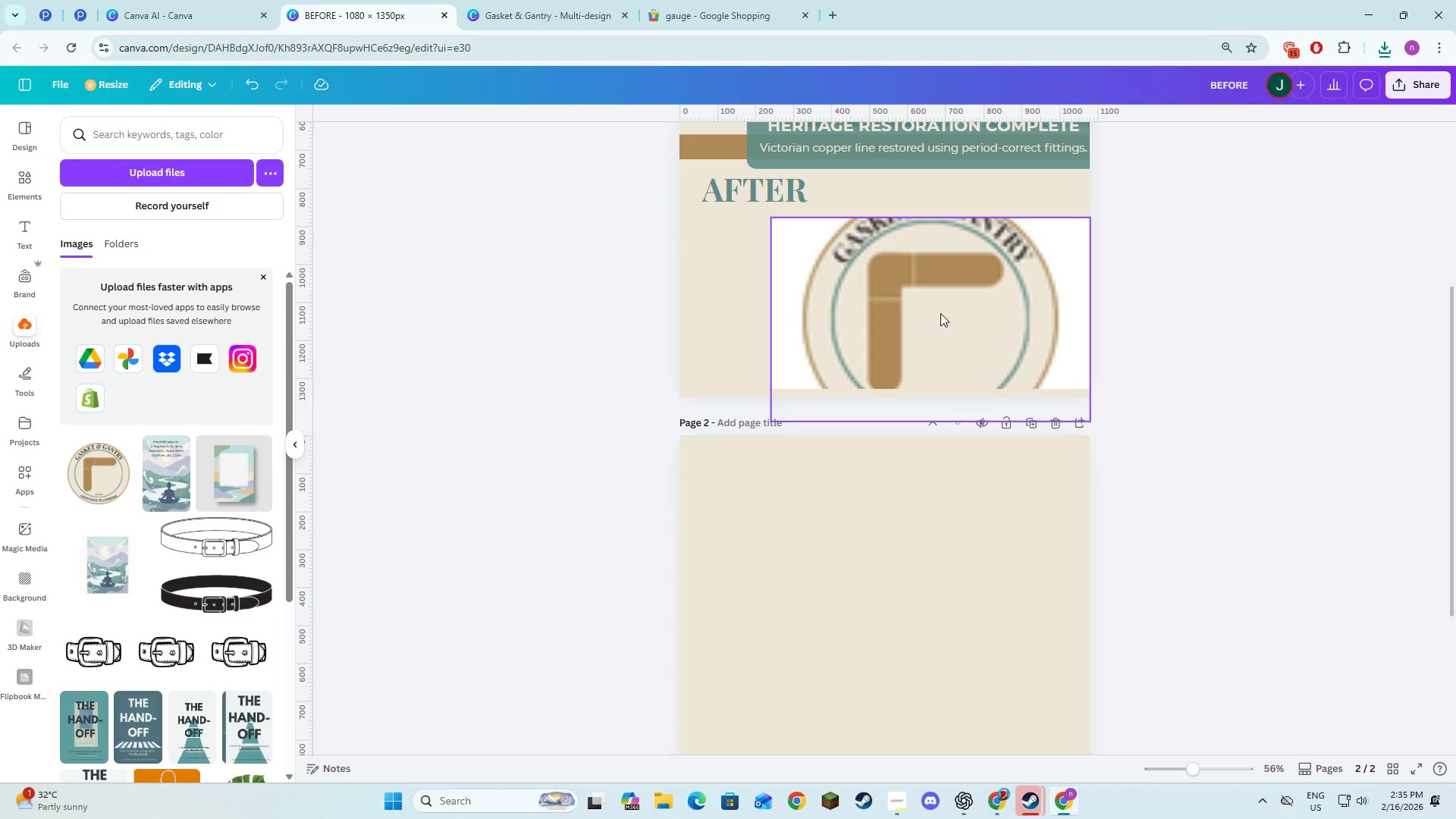 
key(Control+ControlLeft)
 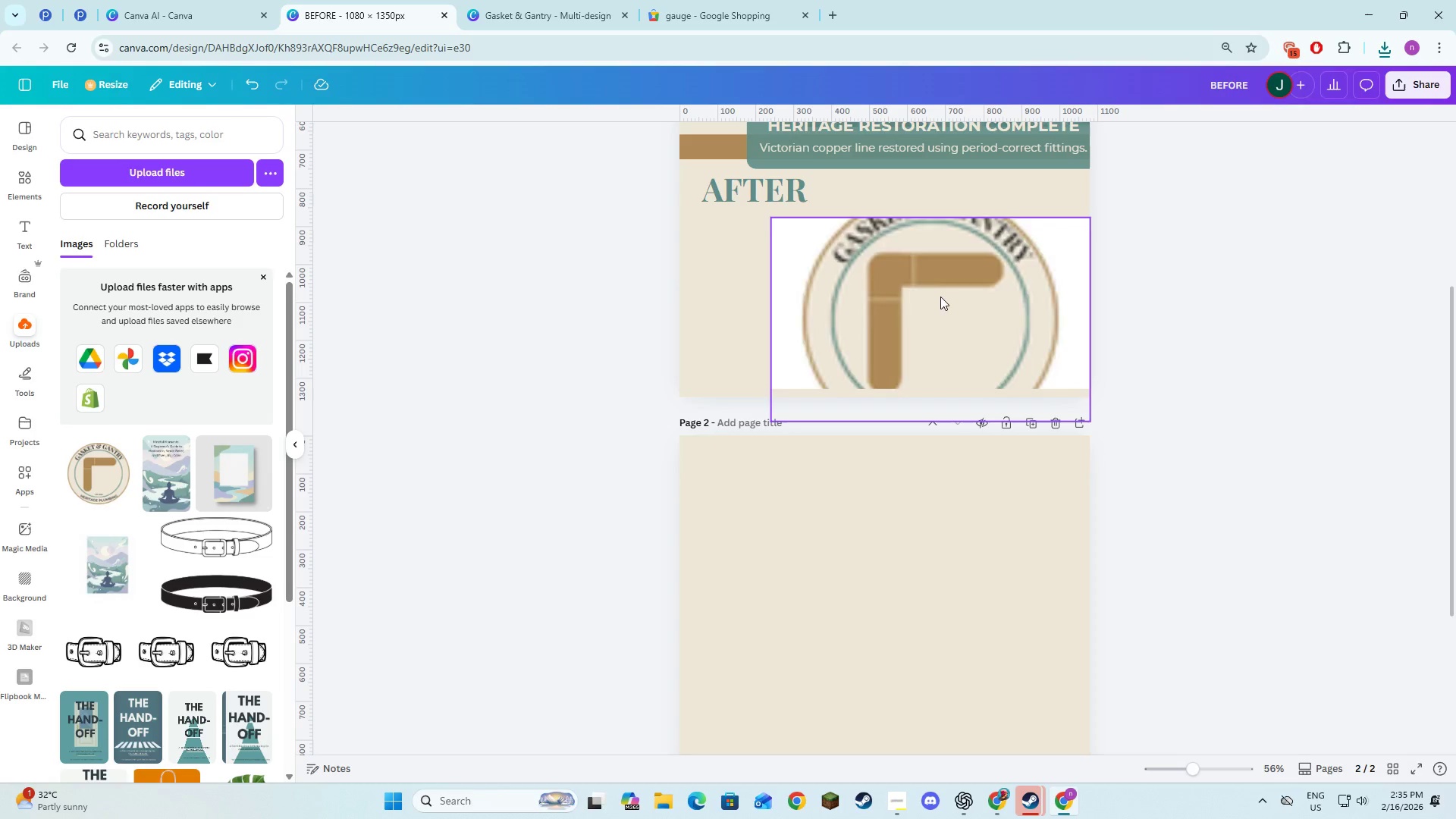 
key(Control+Z)
 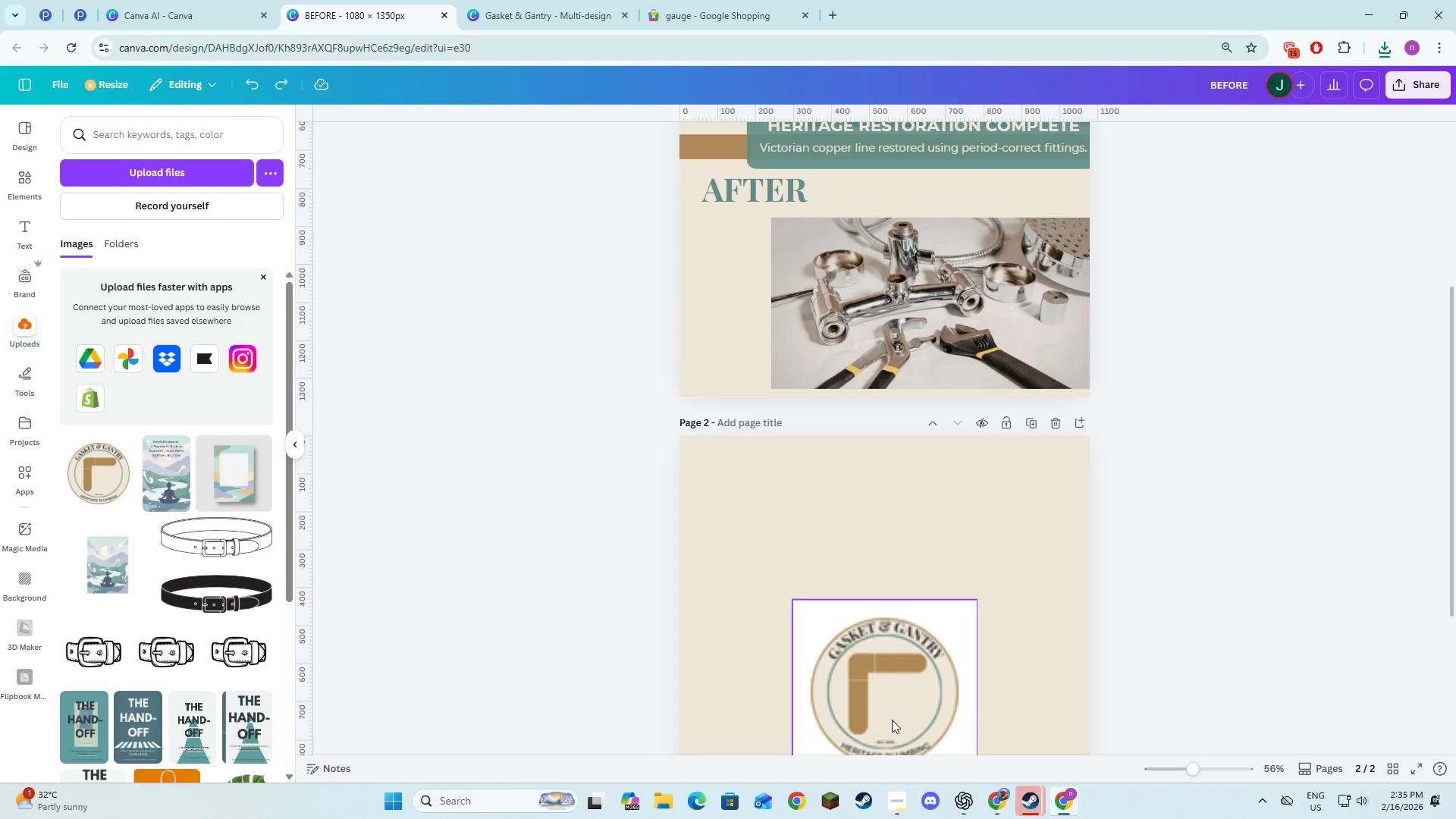 
left_click_drag(start_coordinate=[893, 715], to_coordinate=[881, 641])
 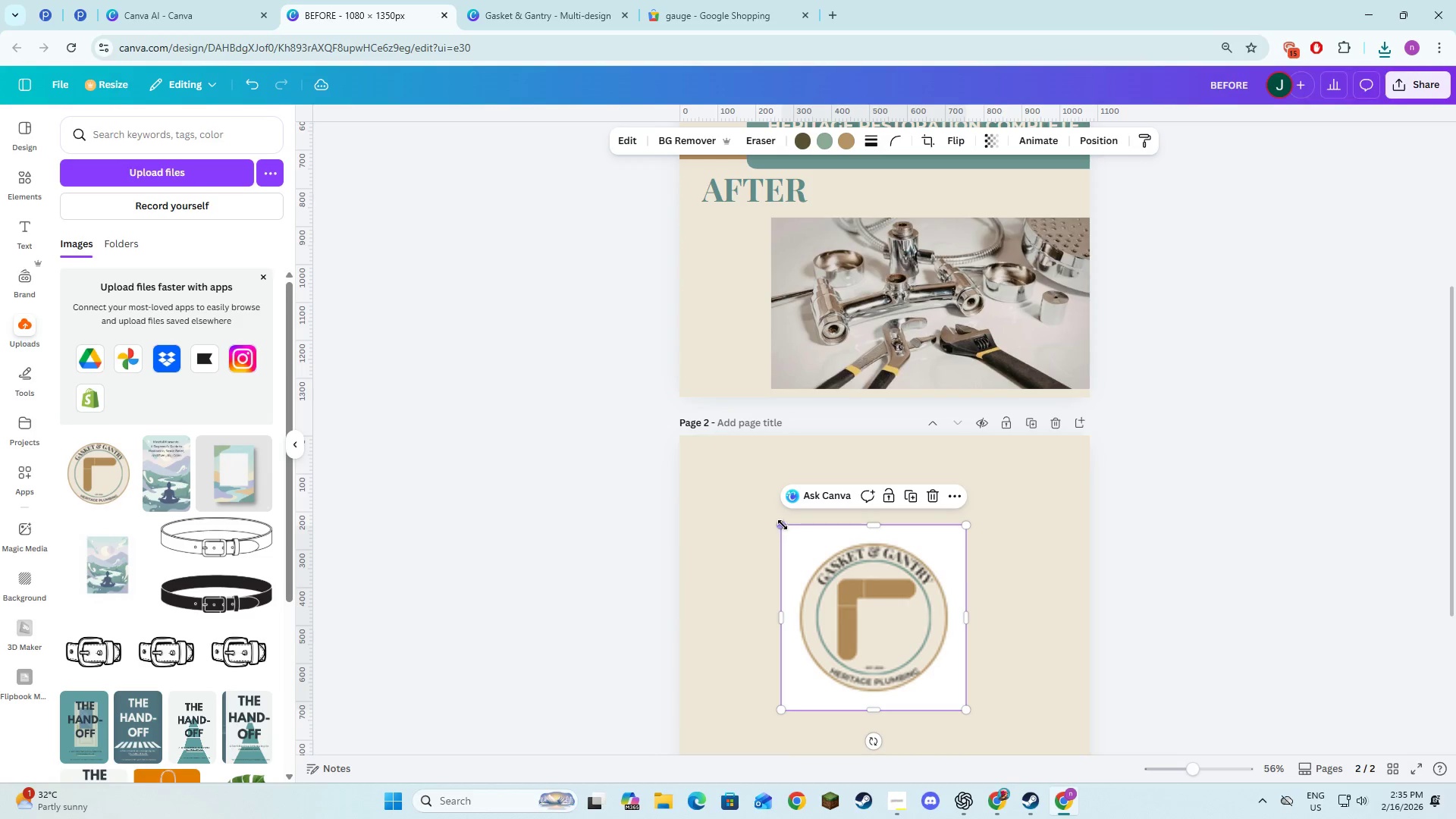 
left_click_drag(start_coordinate=[778, 522], to_coordinate=[918, 692])
 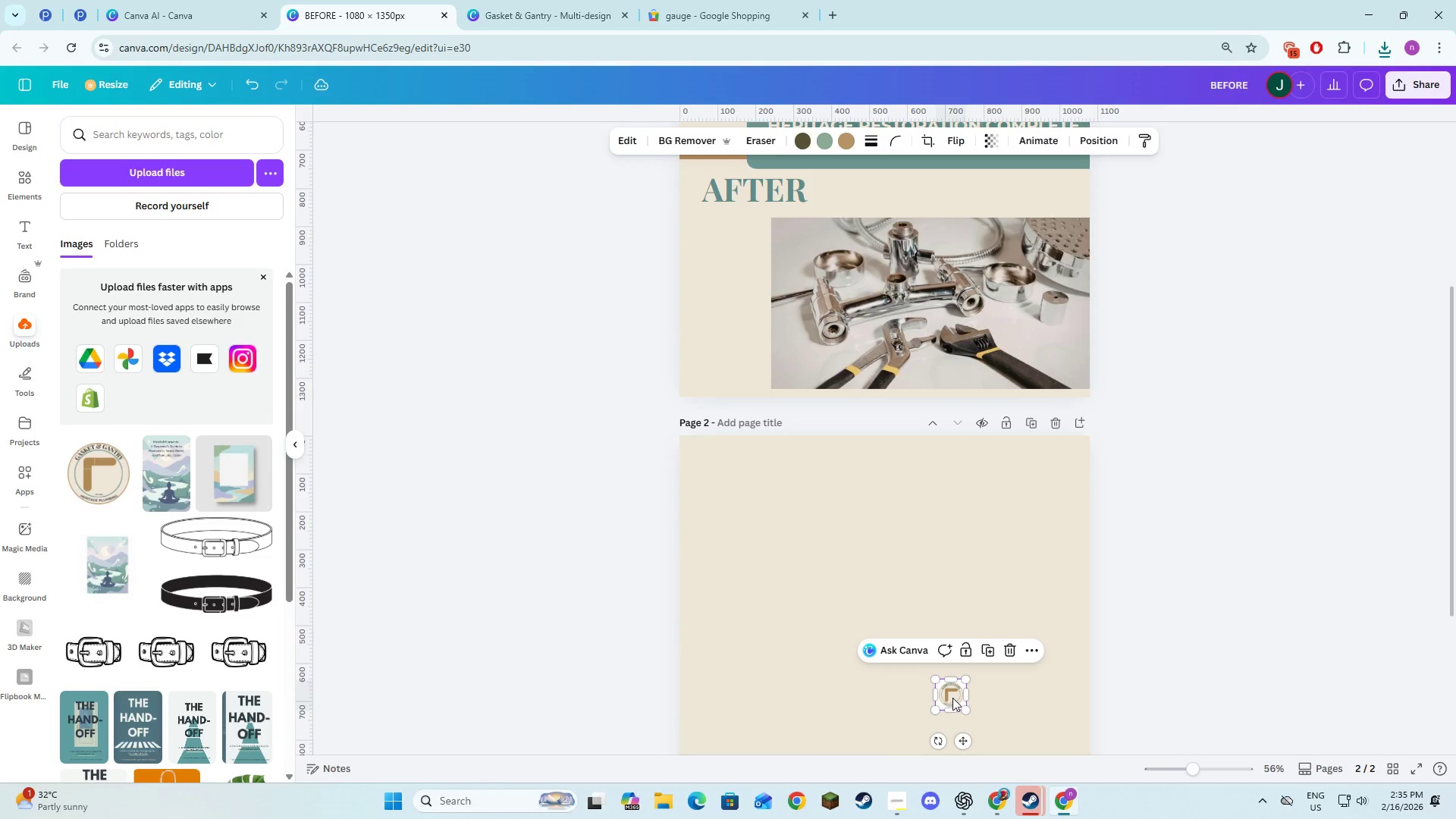 
left_click_drag(start_coordinate=[952, 698], to_coordinate=[1078, 394])
 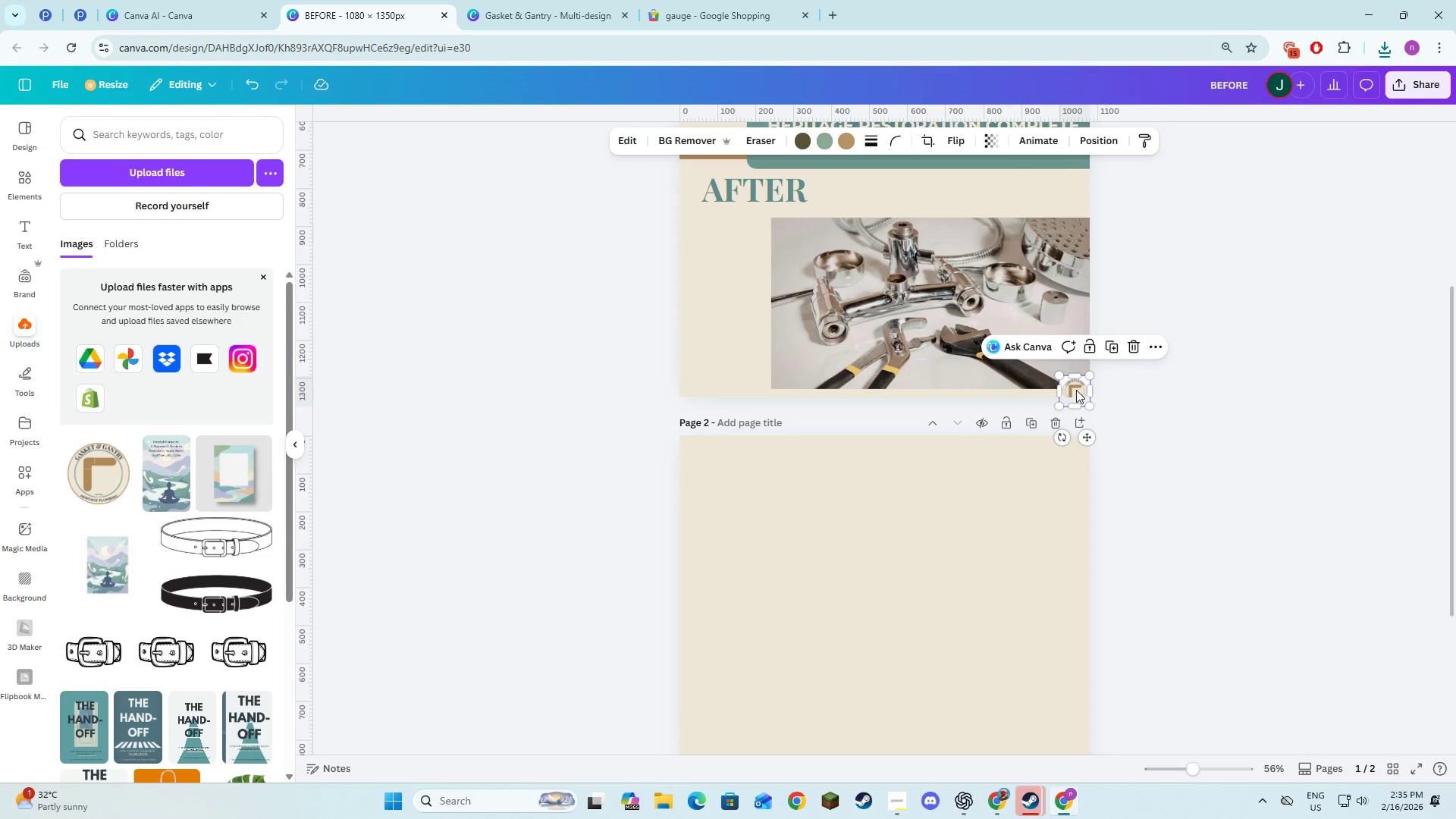 
left_click([946, 353])
 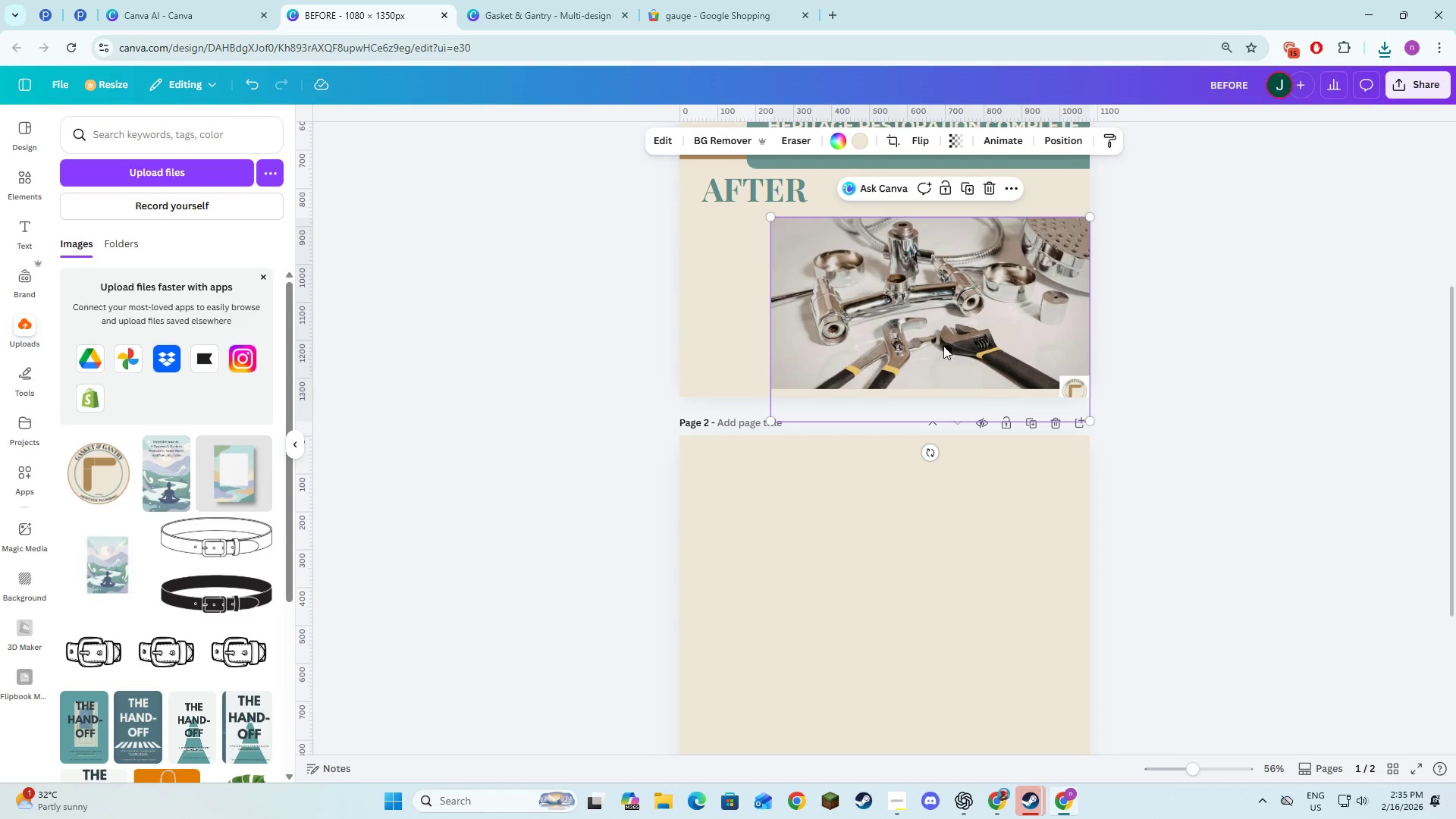 
left_click_drag(start_coordinate=[943, 347], to_coordinate=[913, 340])
 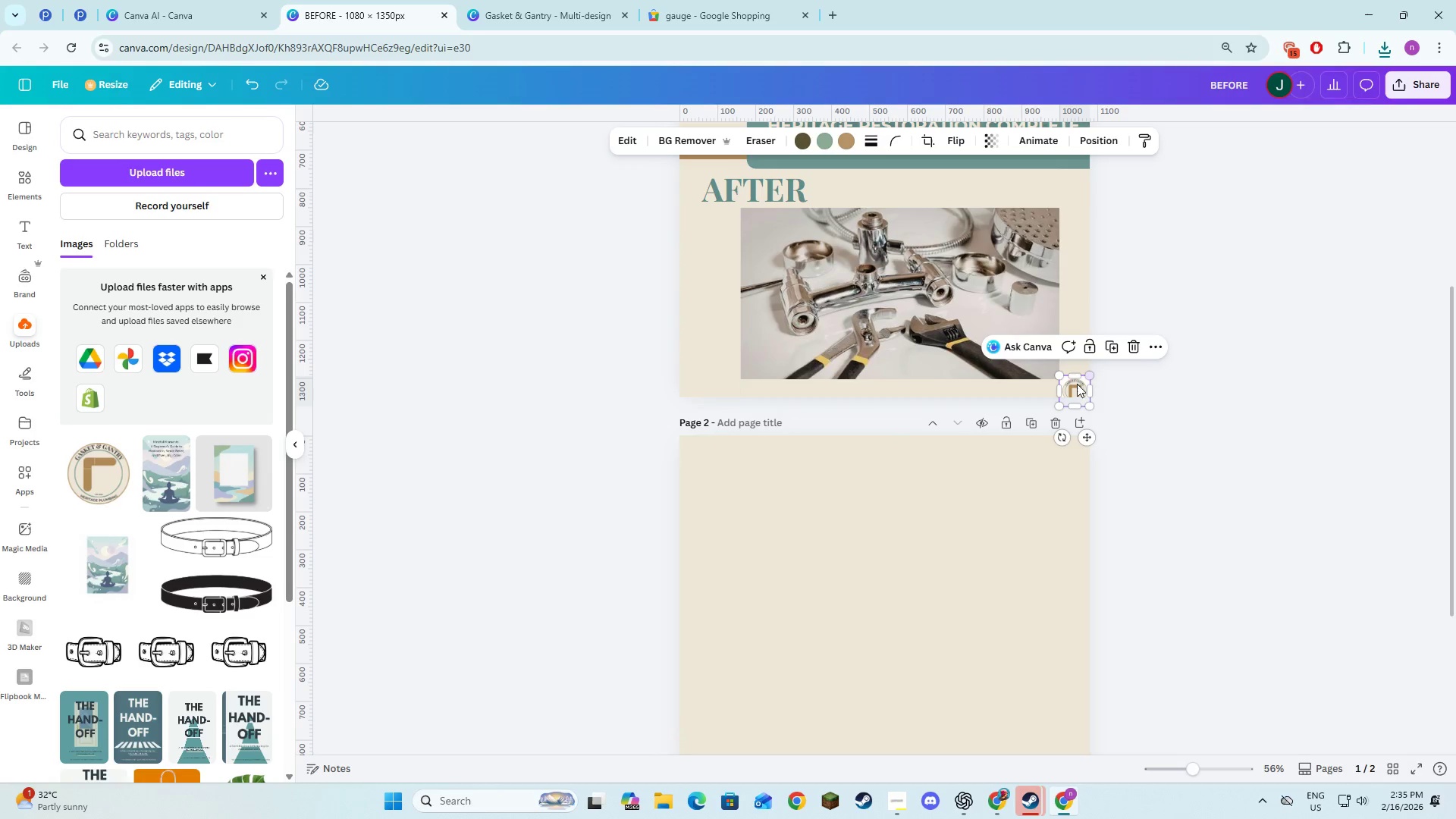 
left_click_drag(start_coordinate=[1077, 384], to_coordinate=[1074, 375])
 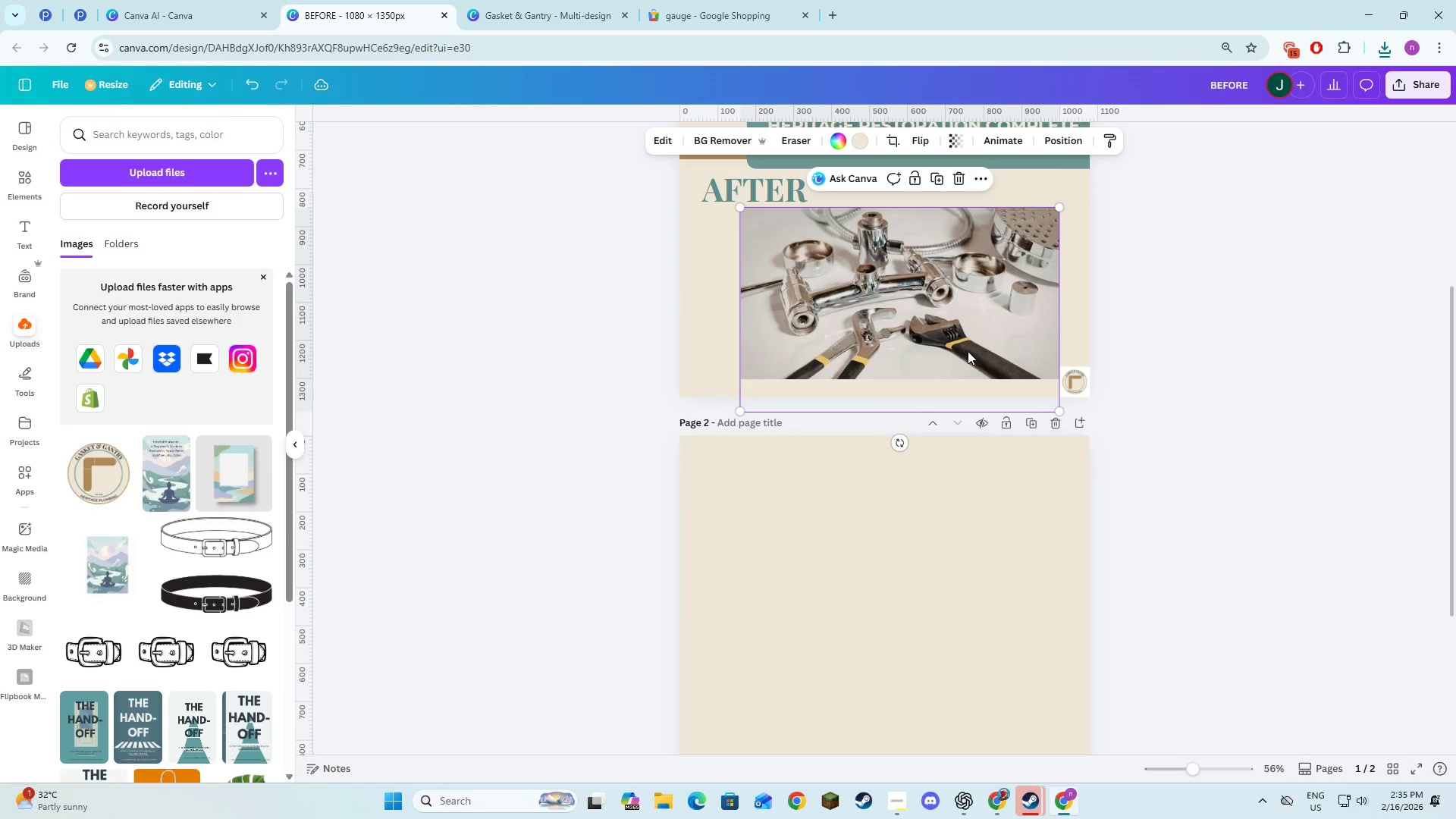 
left_click_drag(start_coordinate=[965, 353], to_coordinate=[934, 356])
 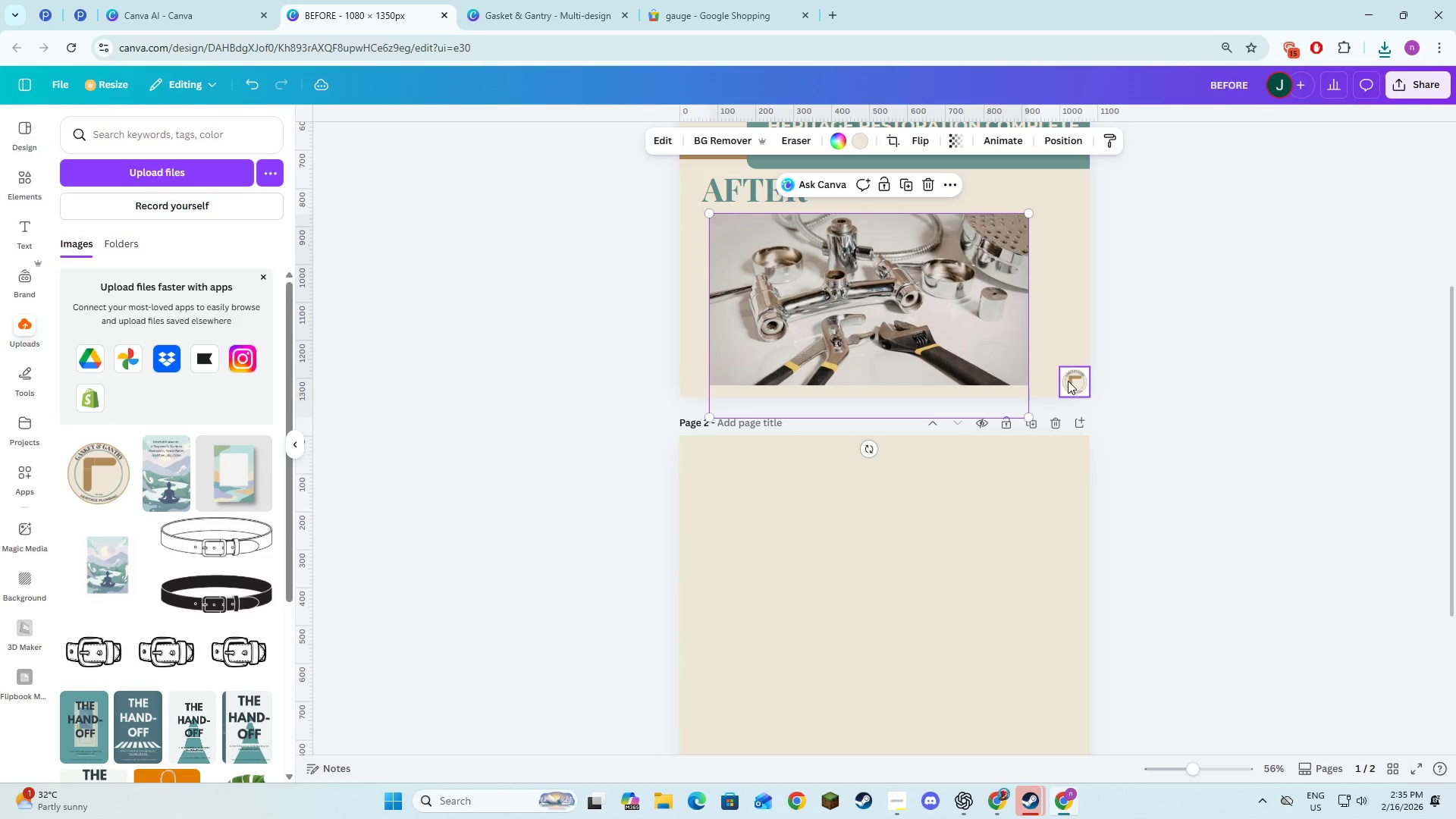 
left_click([1071, 380])
 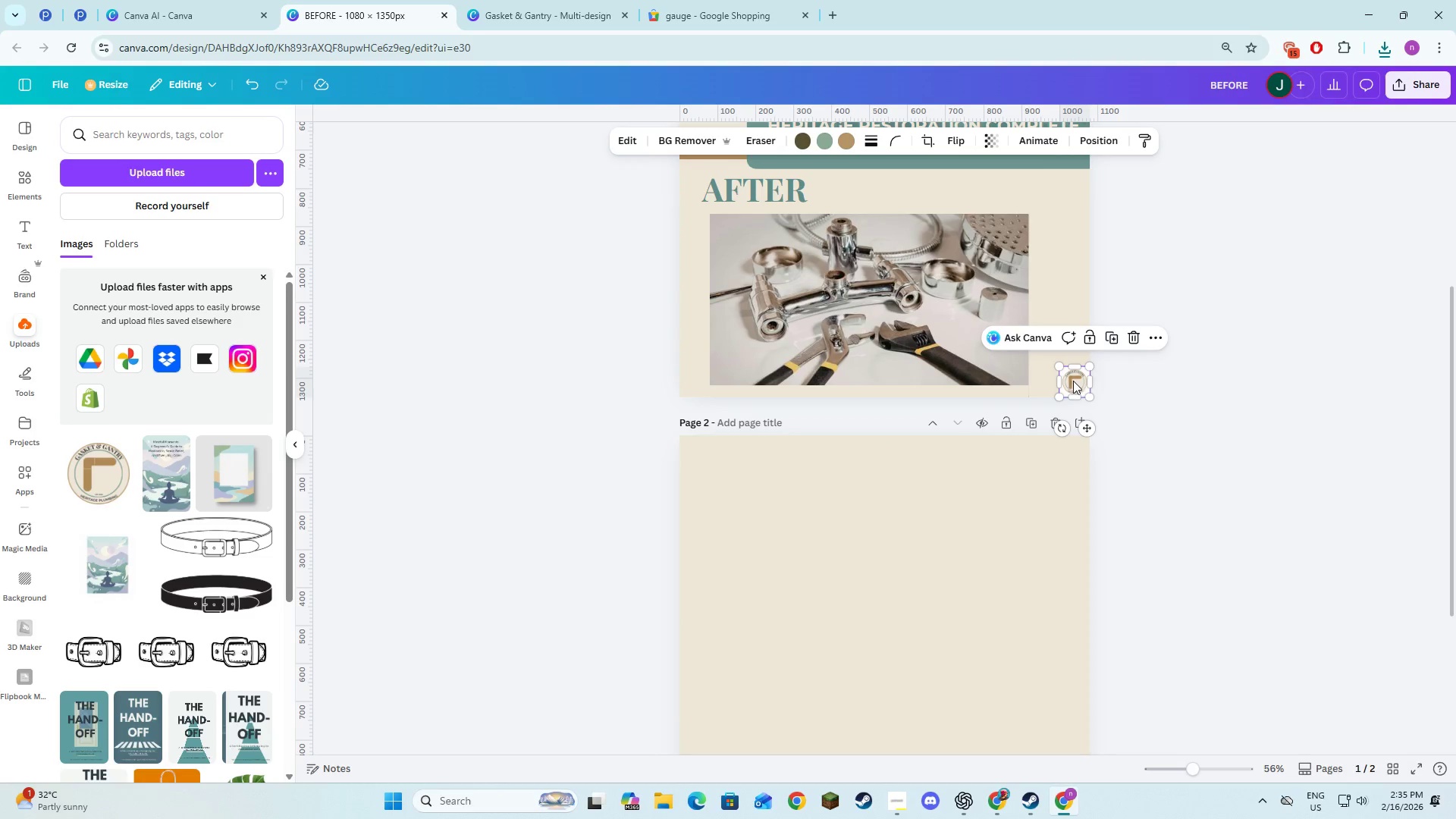 
left_click_drag(start_coordinate=[1075, 381], to_coordinate=[1068, 373])
 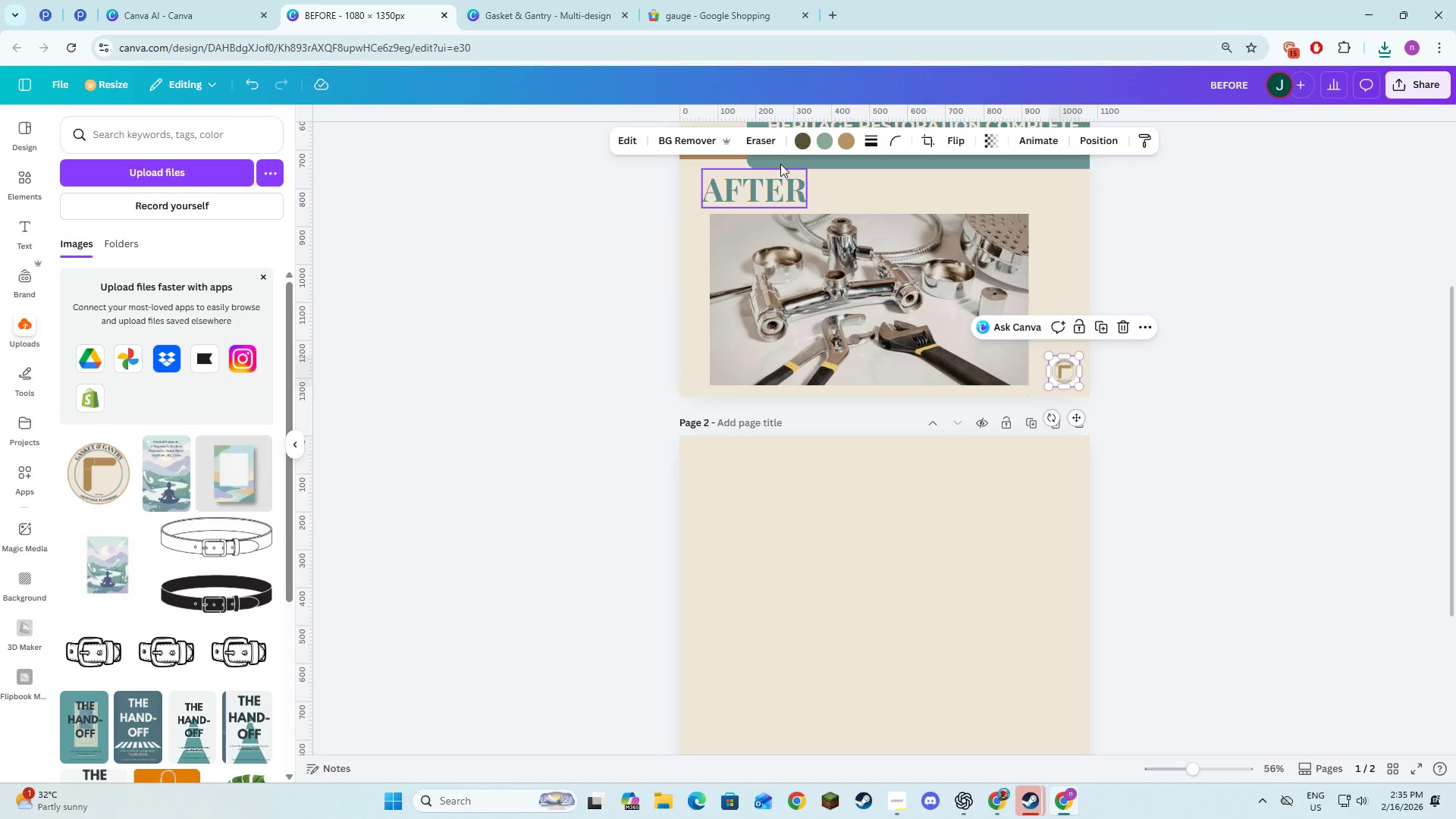 
left_click([689, 145])
 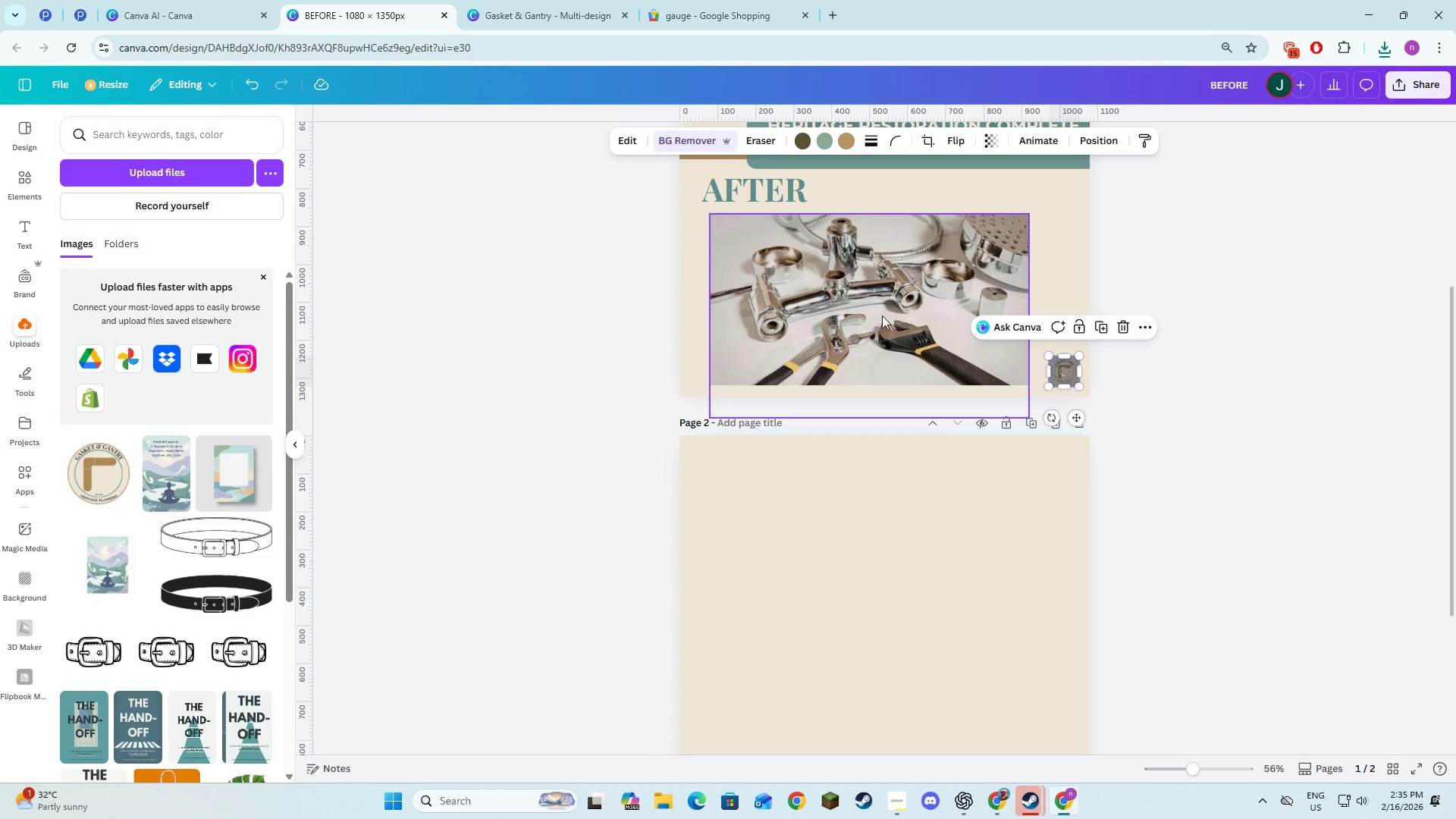 
left_click_drag(start_coordinate=[863, 311], to_coordinate=[924, 304])
 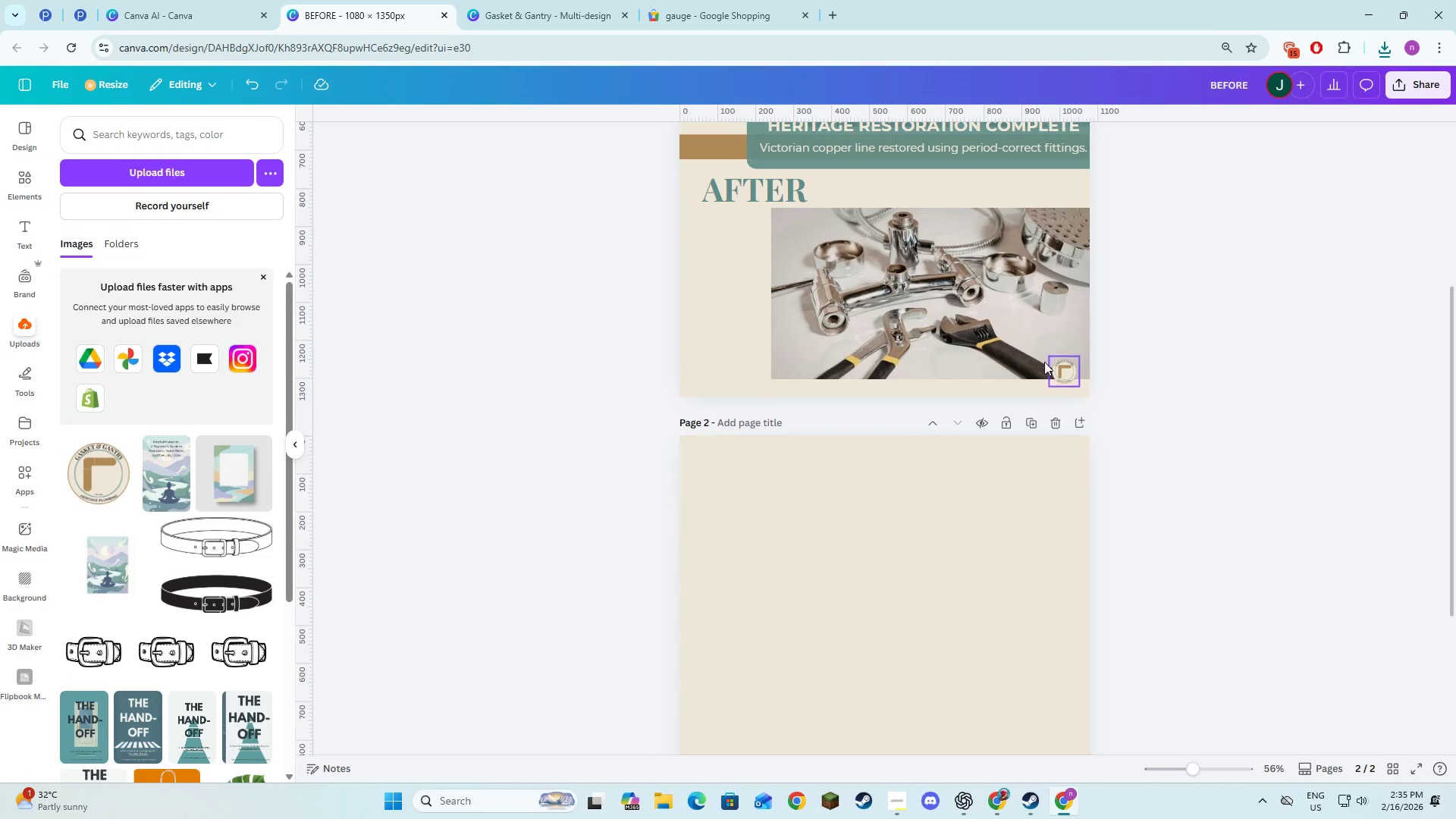 
left_click([1070, 373])
 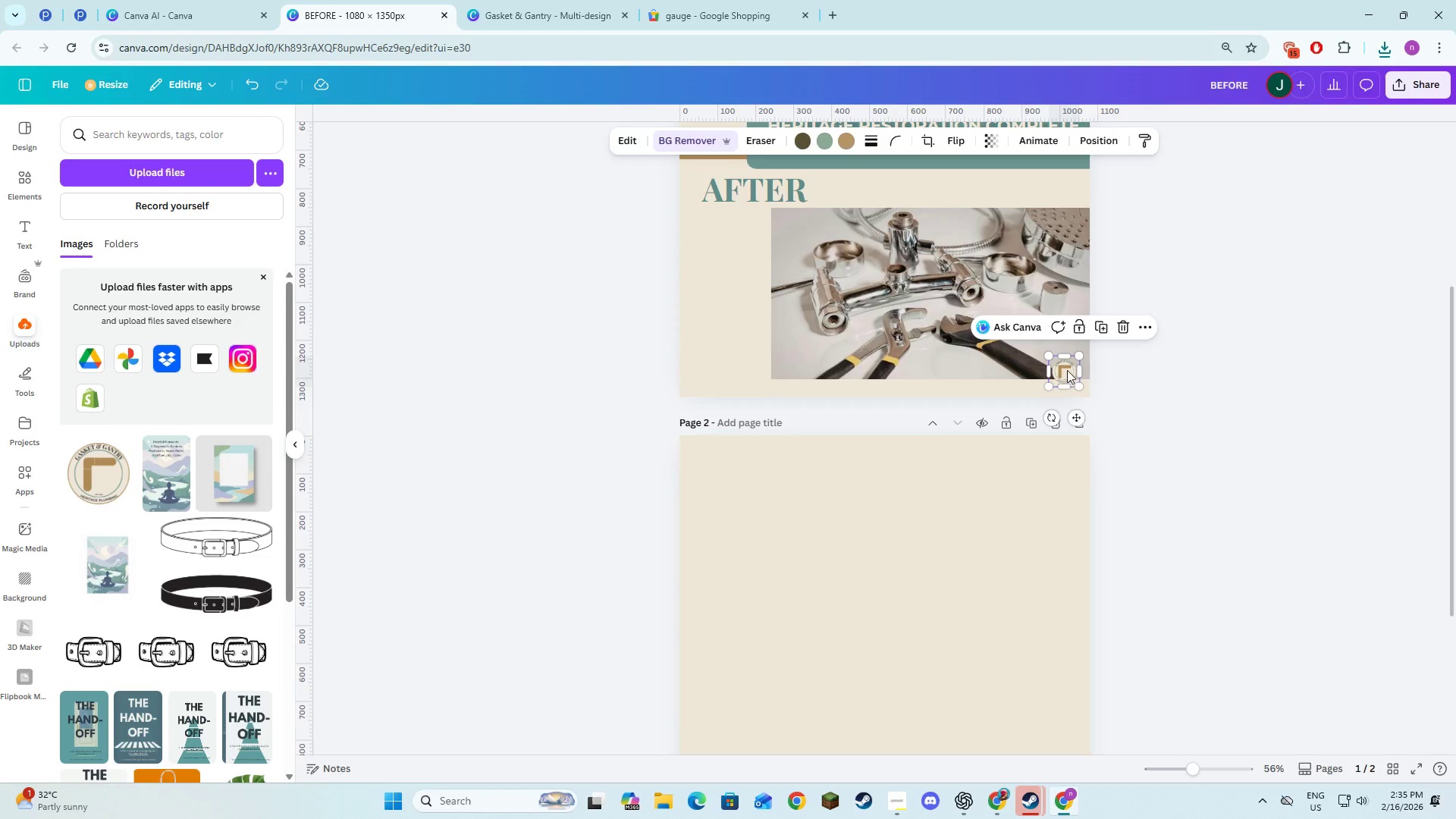 
left_click_drag(start_coordinate=[1067, 369], to_coordinate=[1072, 381])
 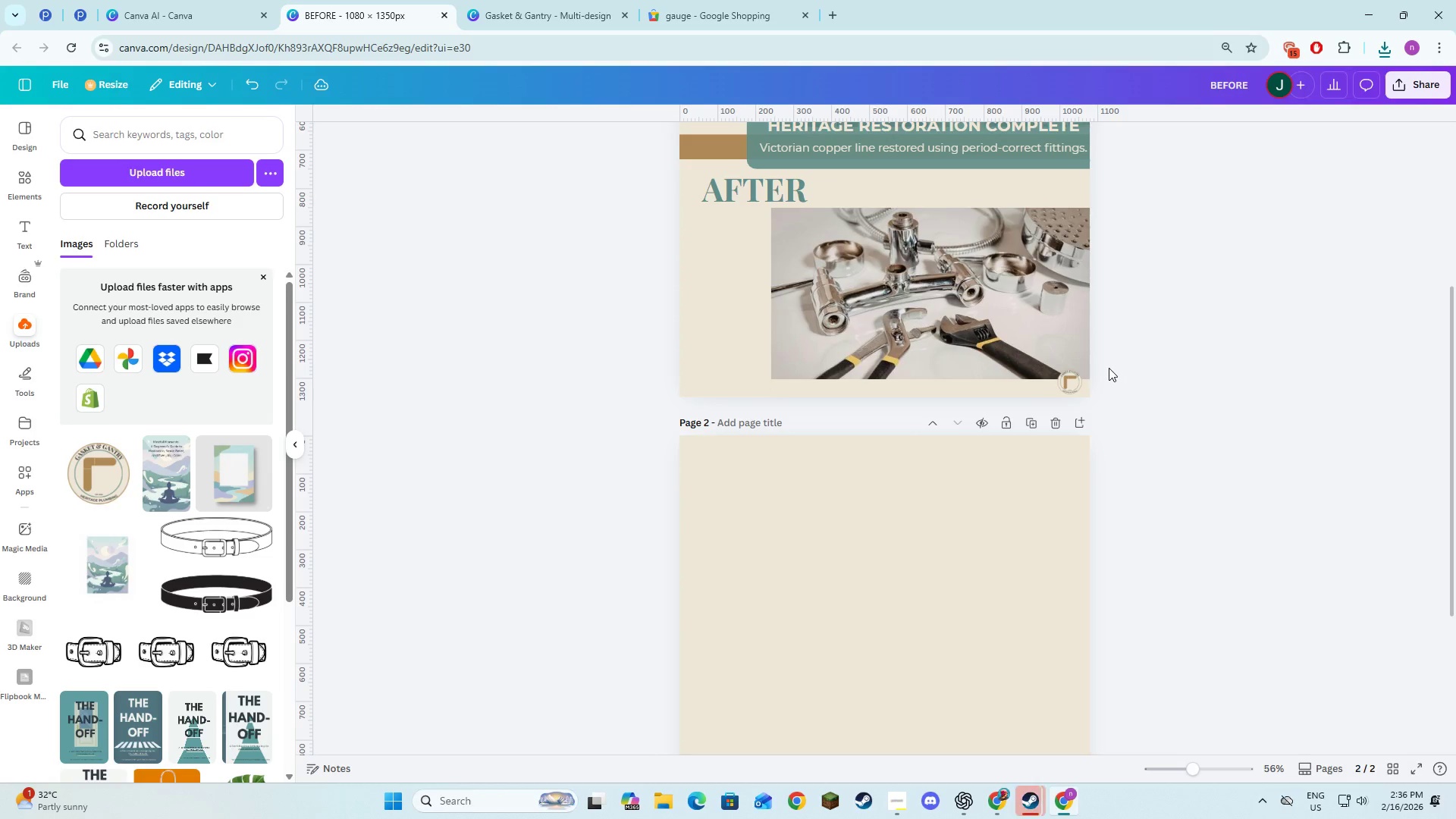 
key(Alt+AltLeft)
 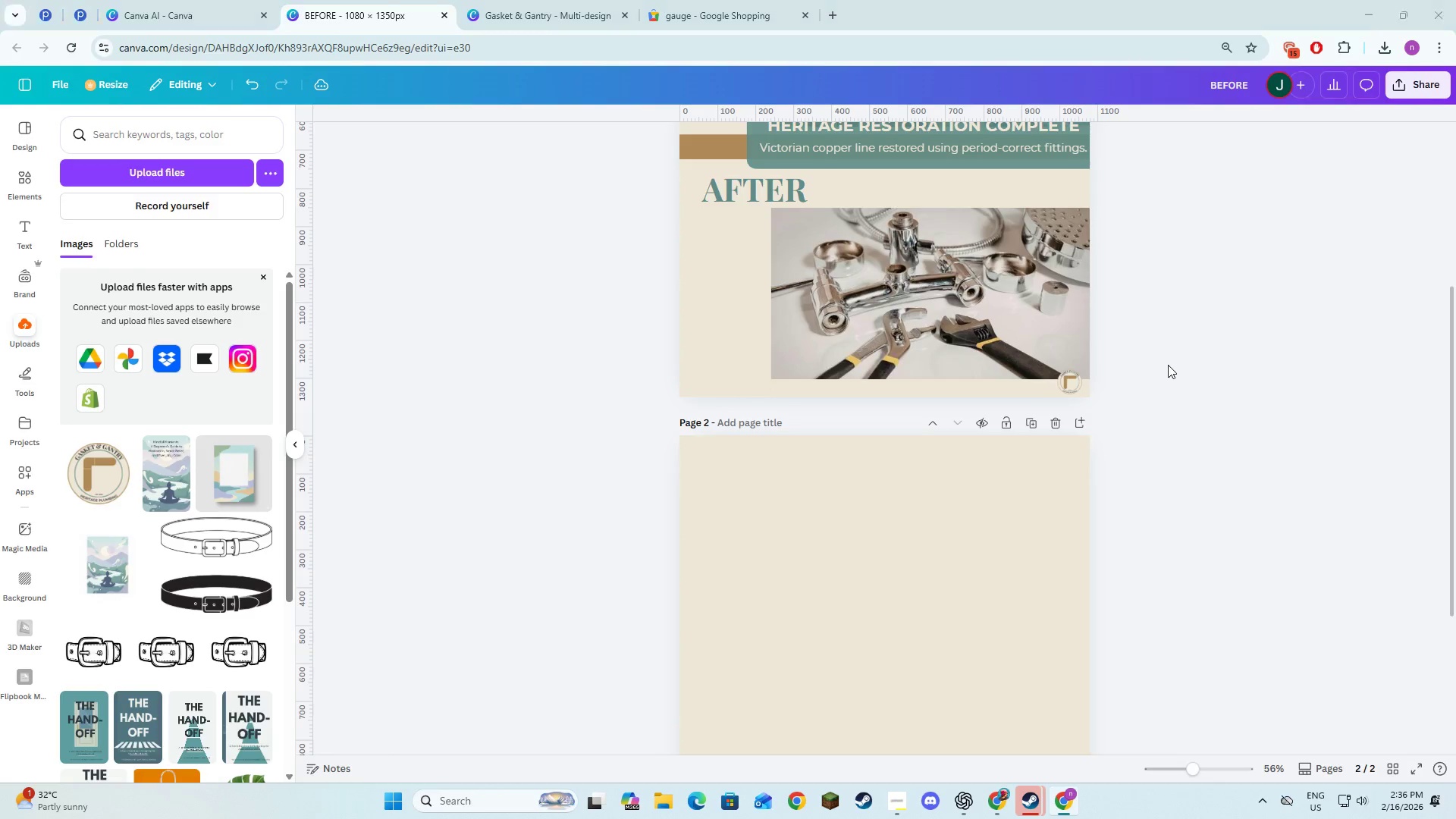 
key(Alt+Tab)
 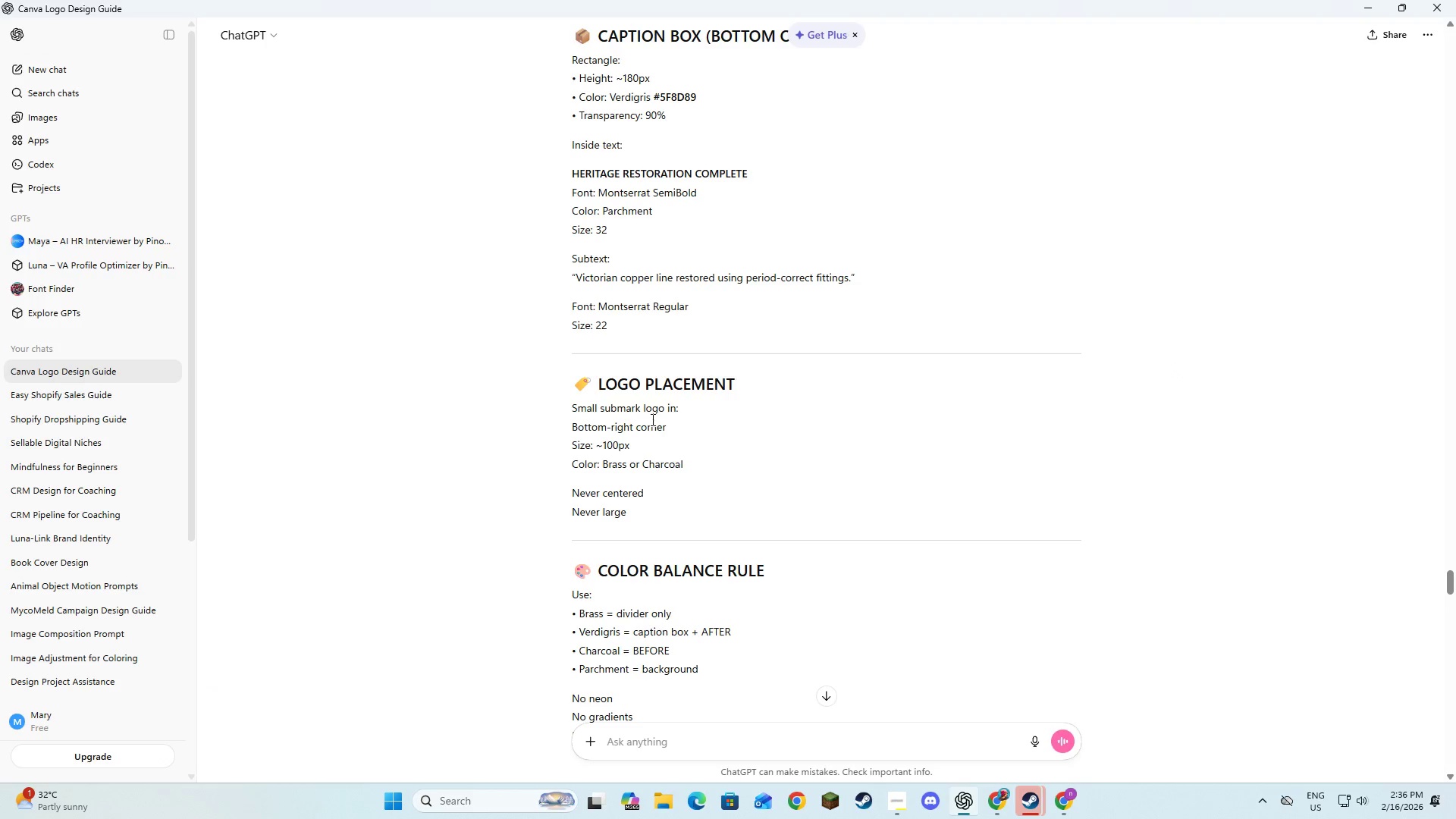 
left_click_drag(start_coordinate=[633, 413], to_coordinate=[651, 426])
 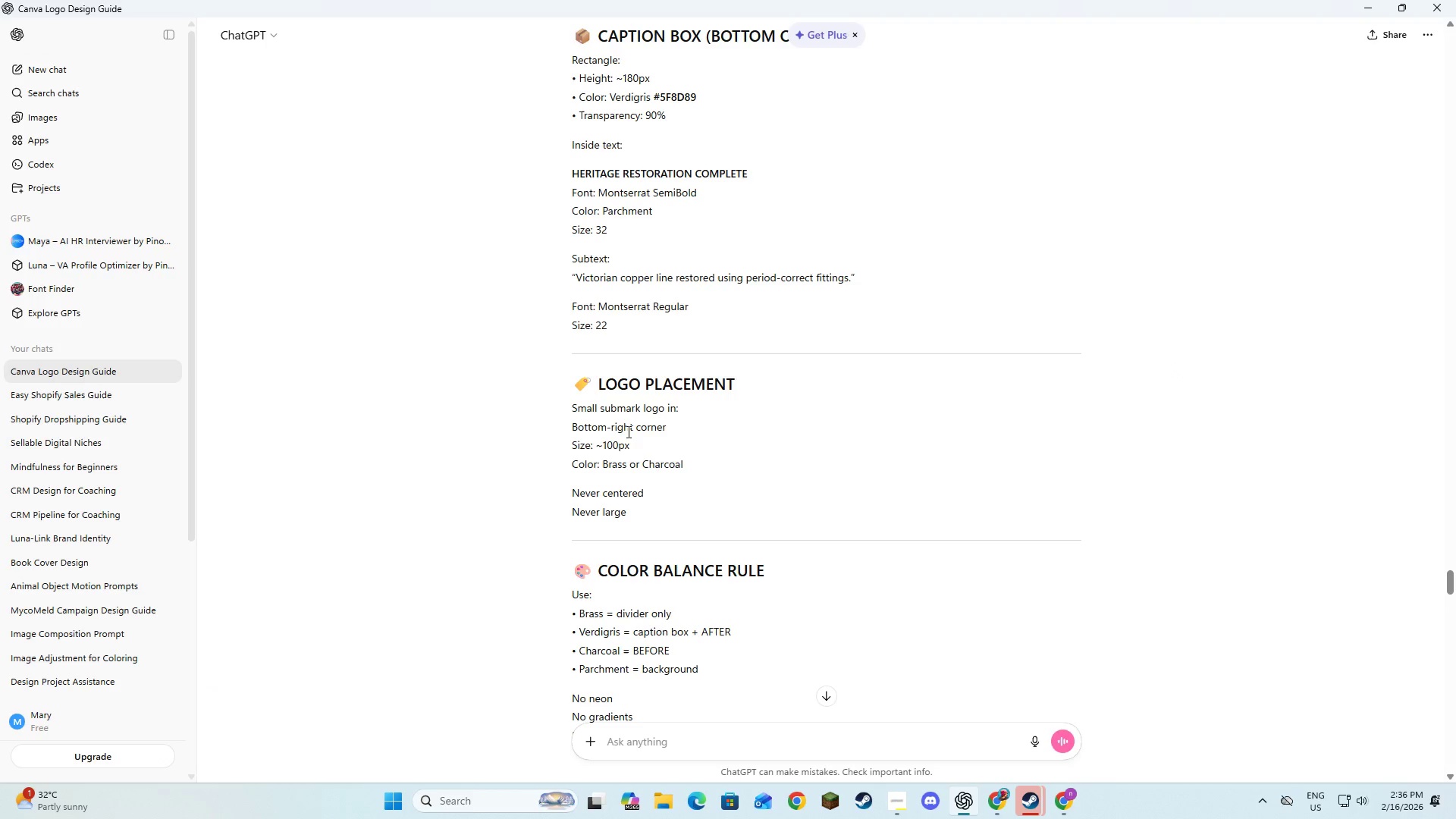 
left_click_drag(start_coordinate=[625, 431], to_coordinate=[637, 436])
 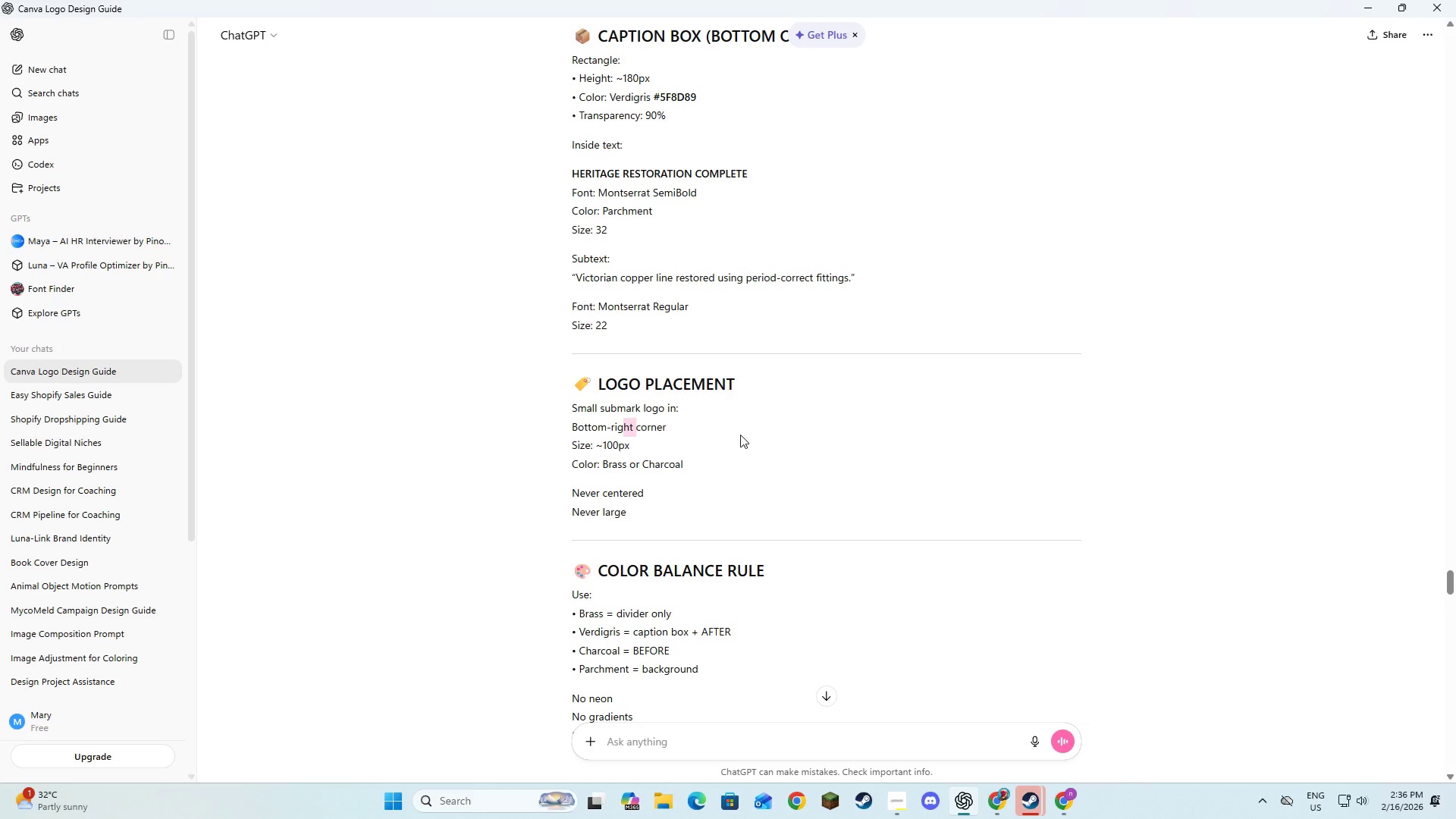 
left_click([740, 435])
 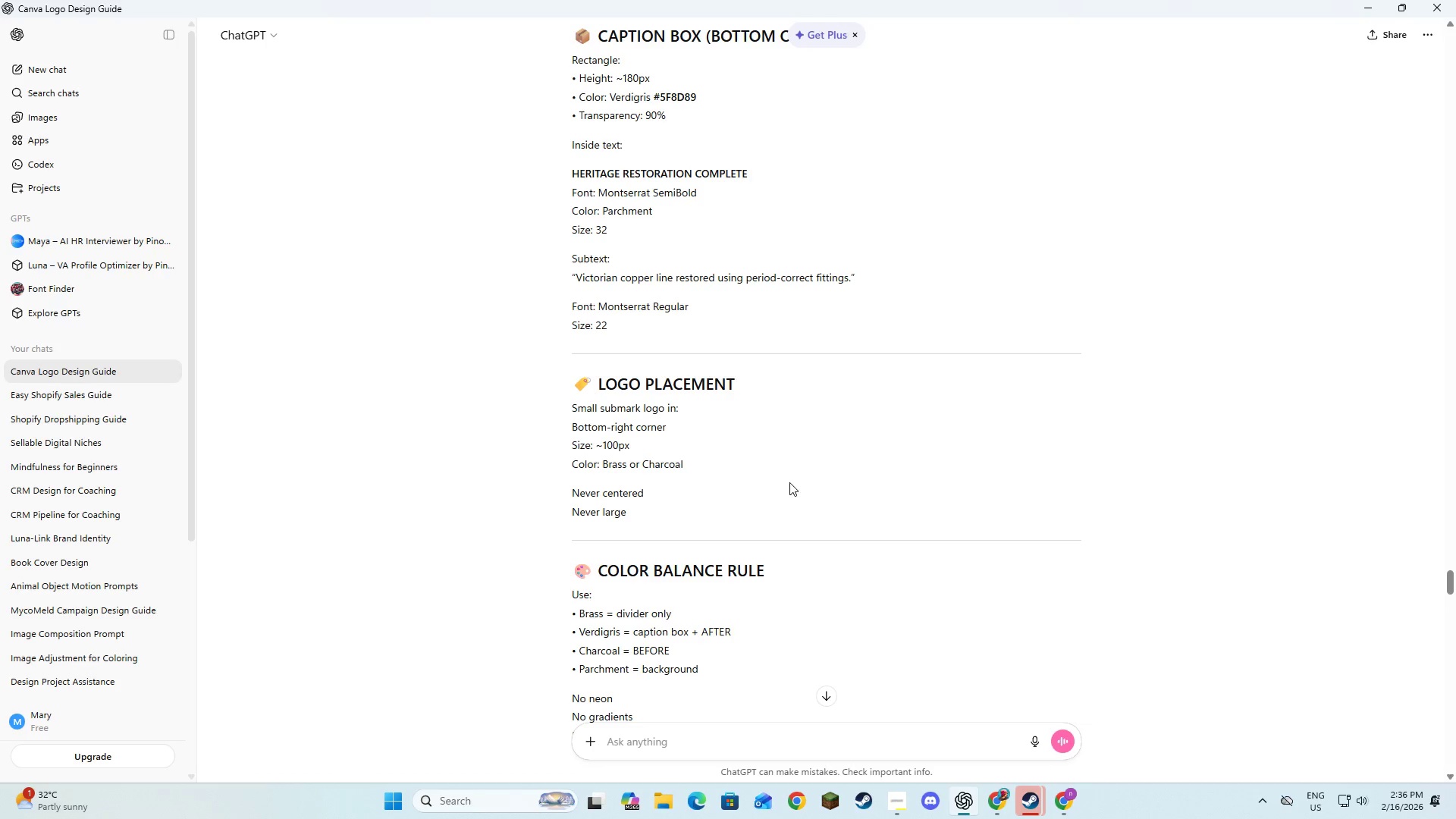 
scroll: coordinate [815, 491], scroll_direction: up, amount: 2.0
 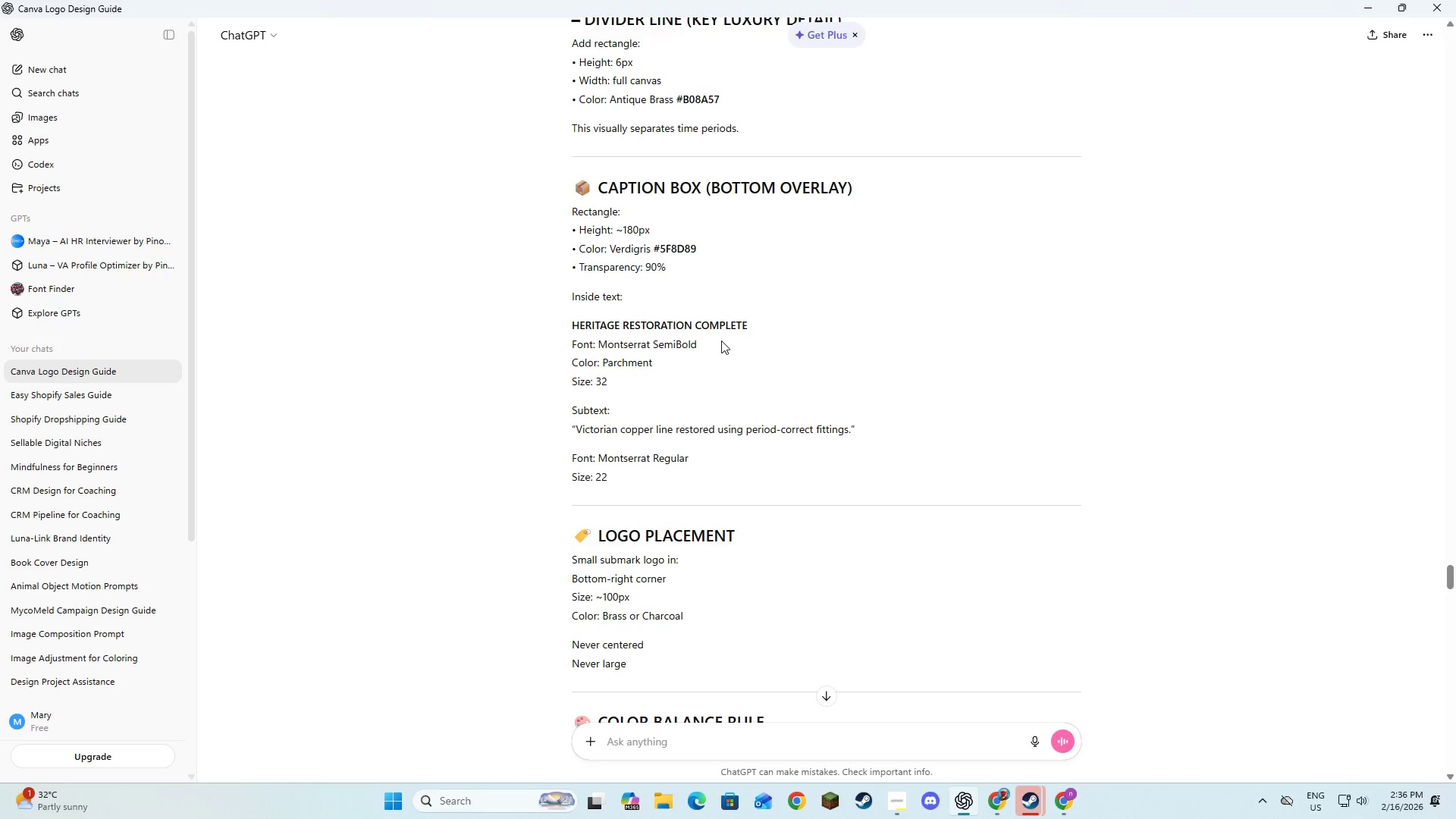 
left_click_drag(start_coordinate=[723, 340], to_coordinate=[736, 350])
 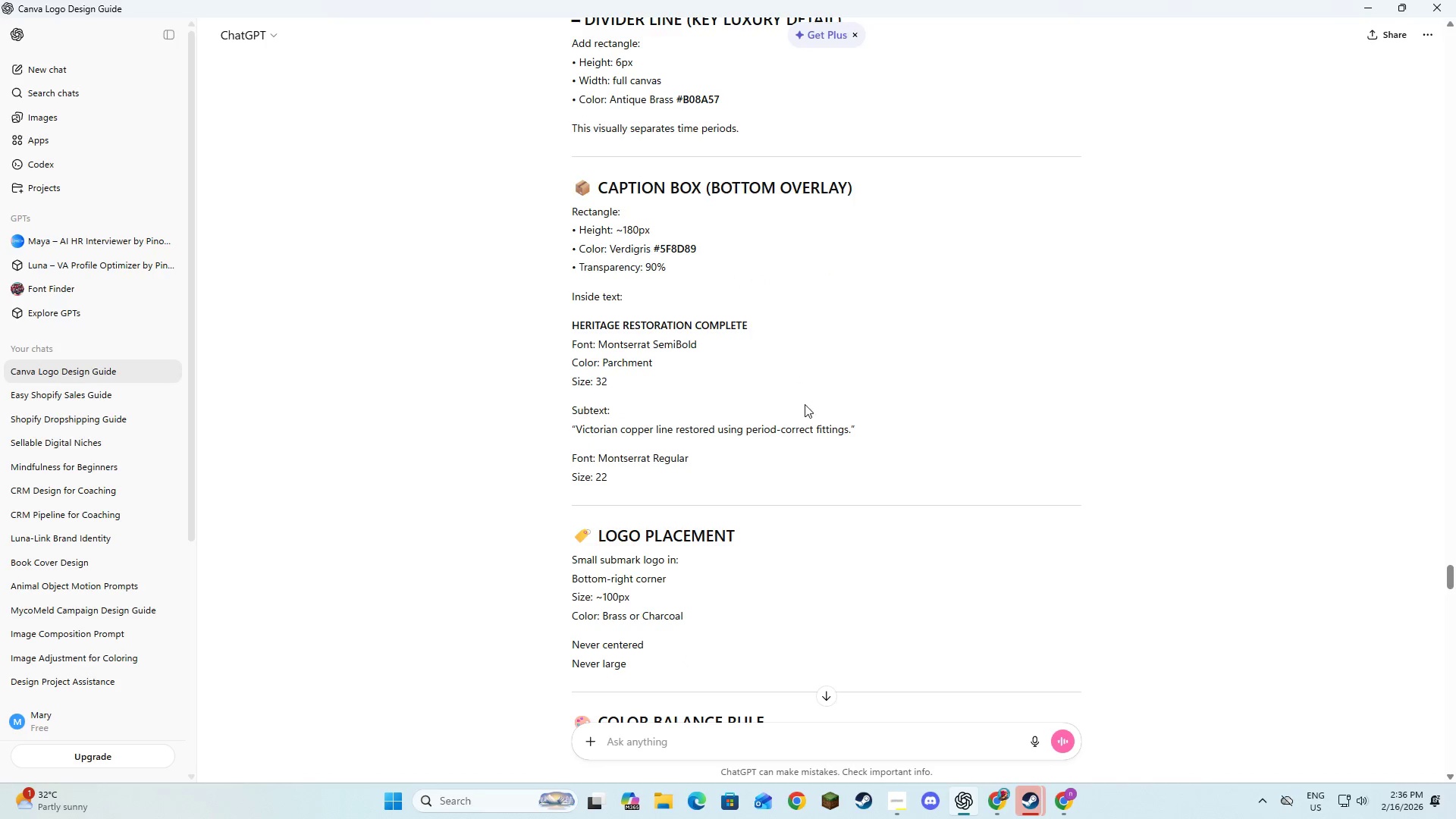 
left_click_drag(start_coordinate=[805, 404], to_coordinate=[819, 410])
 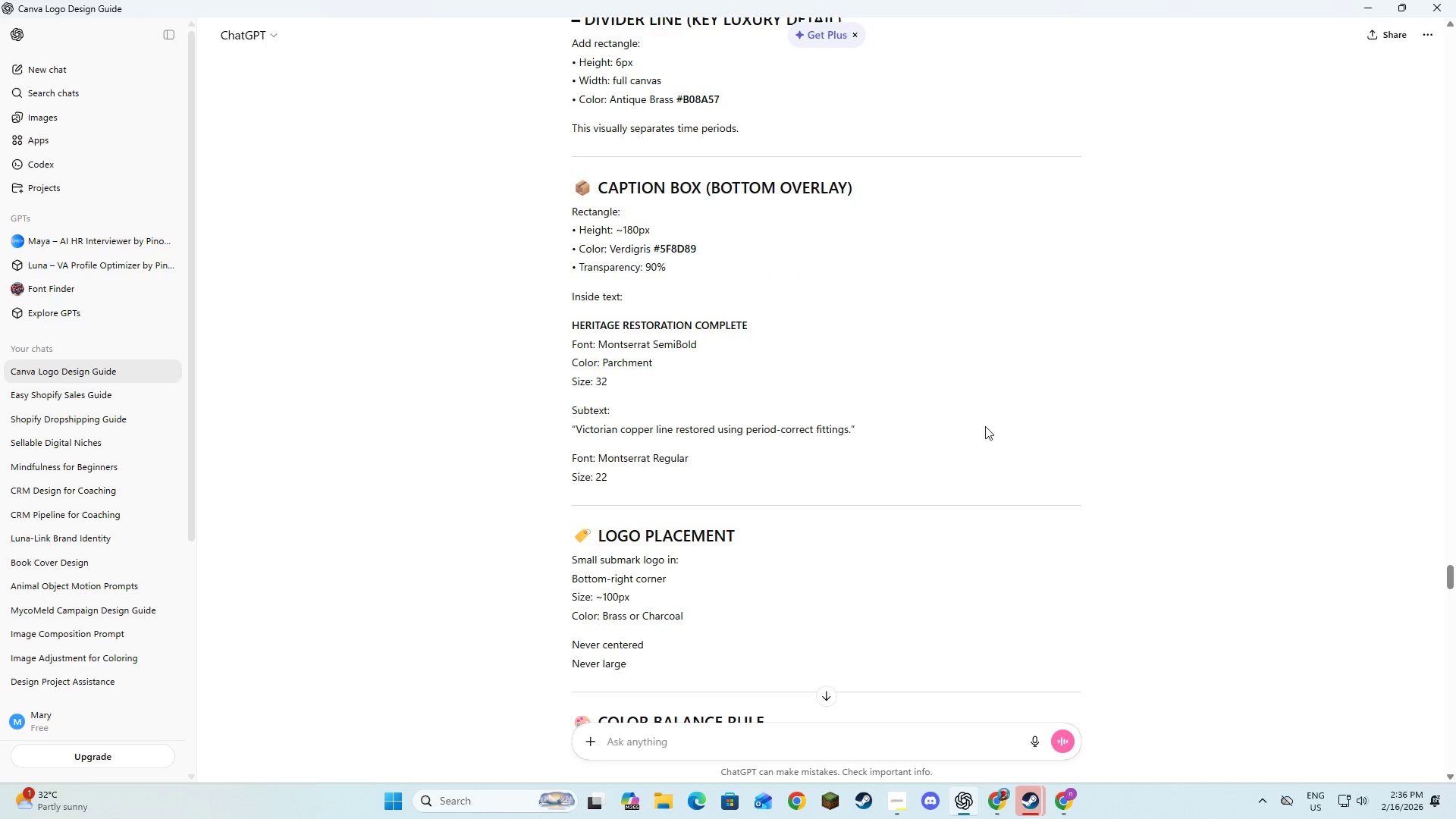 
triple_click([995, 423])
 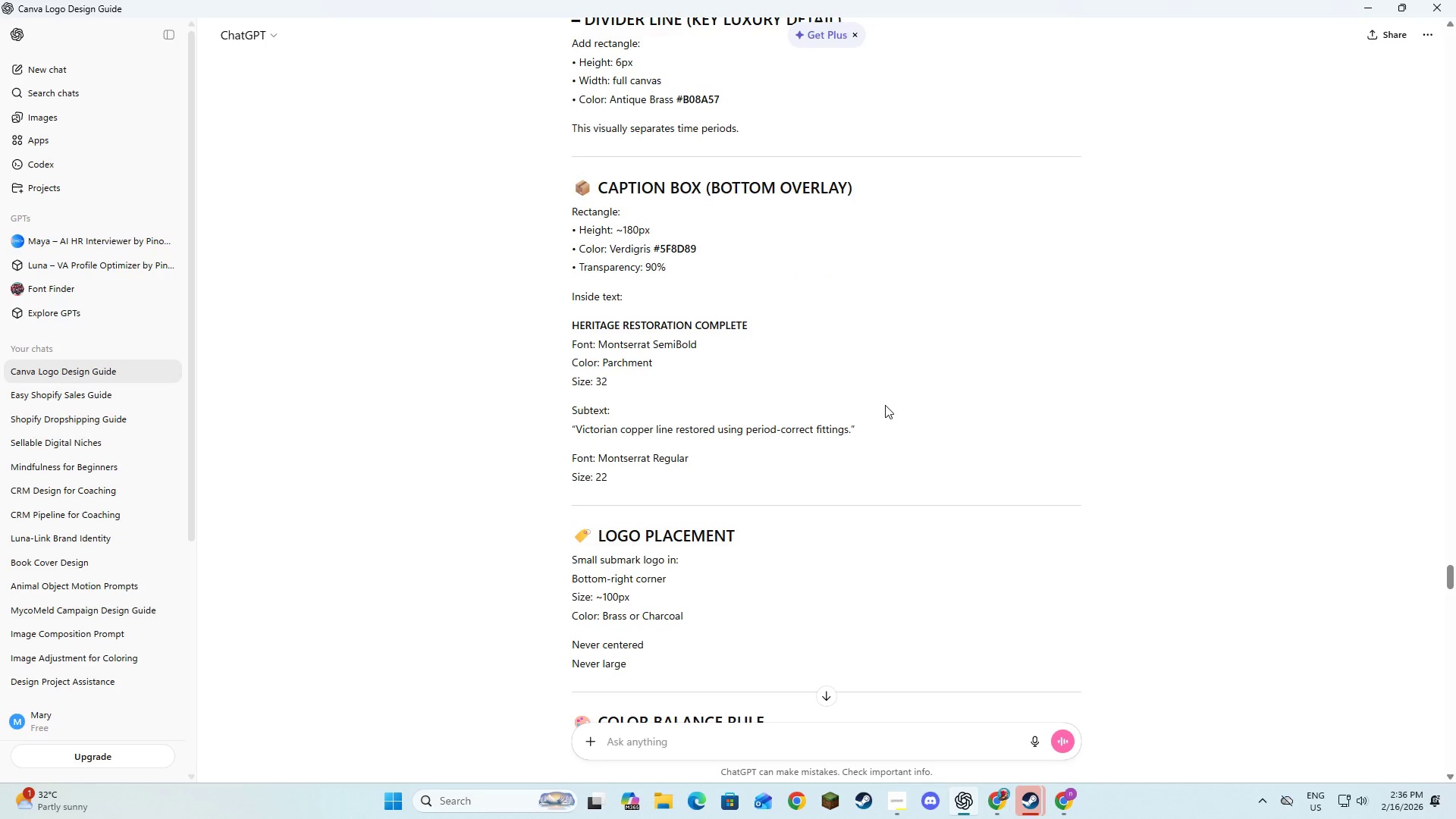 
key(Alt+AltLeft)
 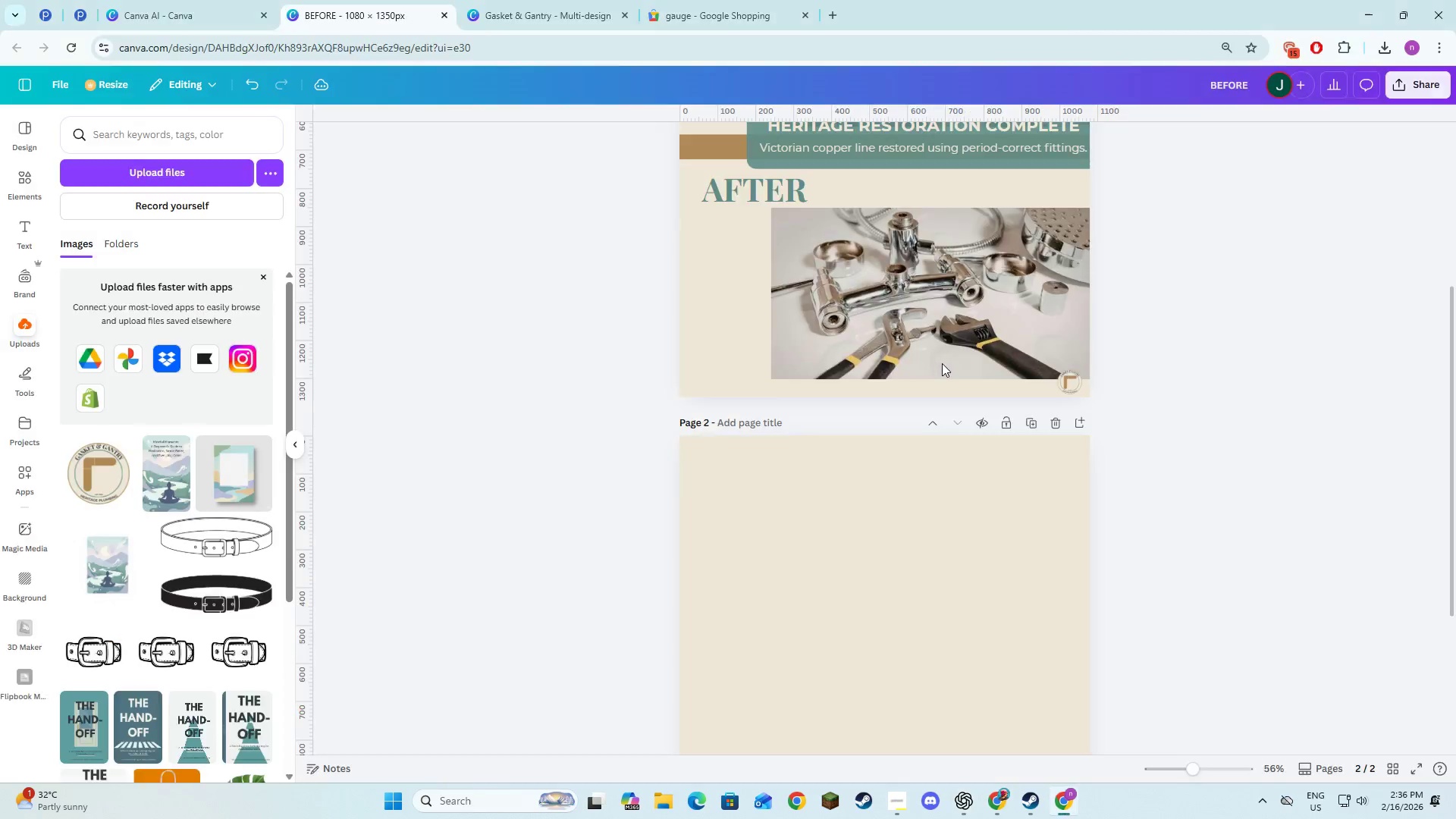 
key(Alt+Tab)
 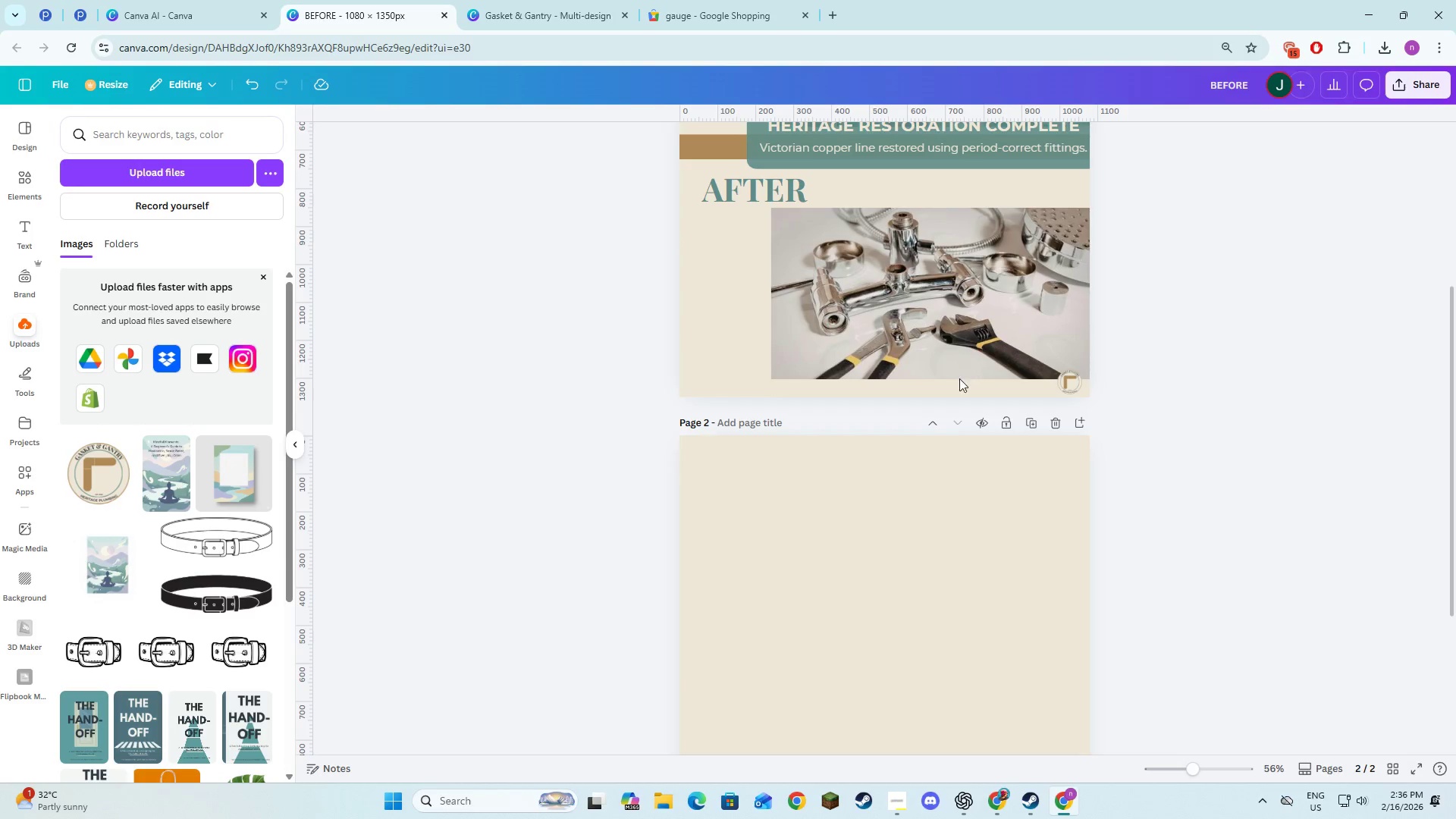 
scroll: coordinate [969, 378], scroll_direction: up, amount: 4.0
 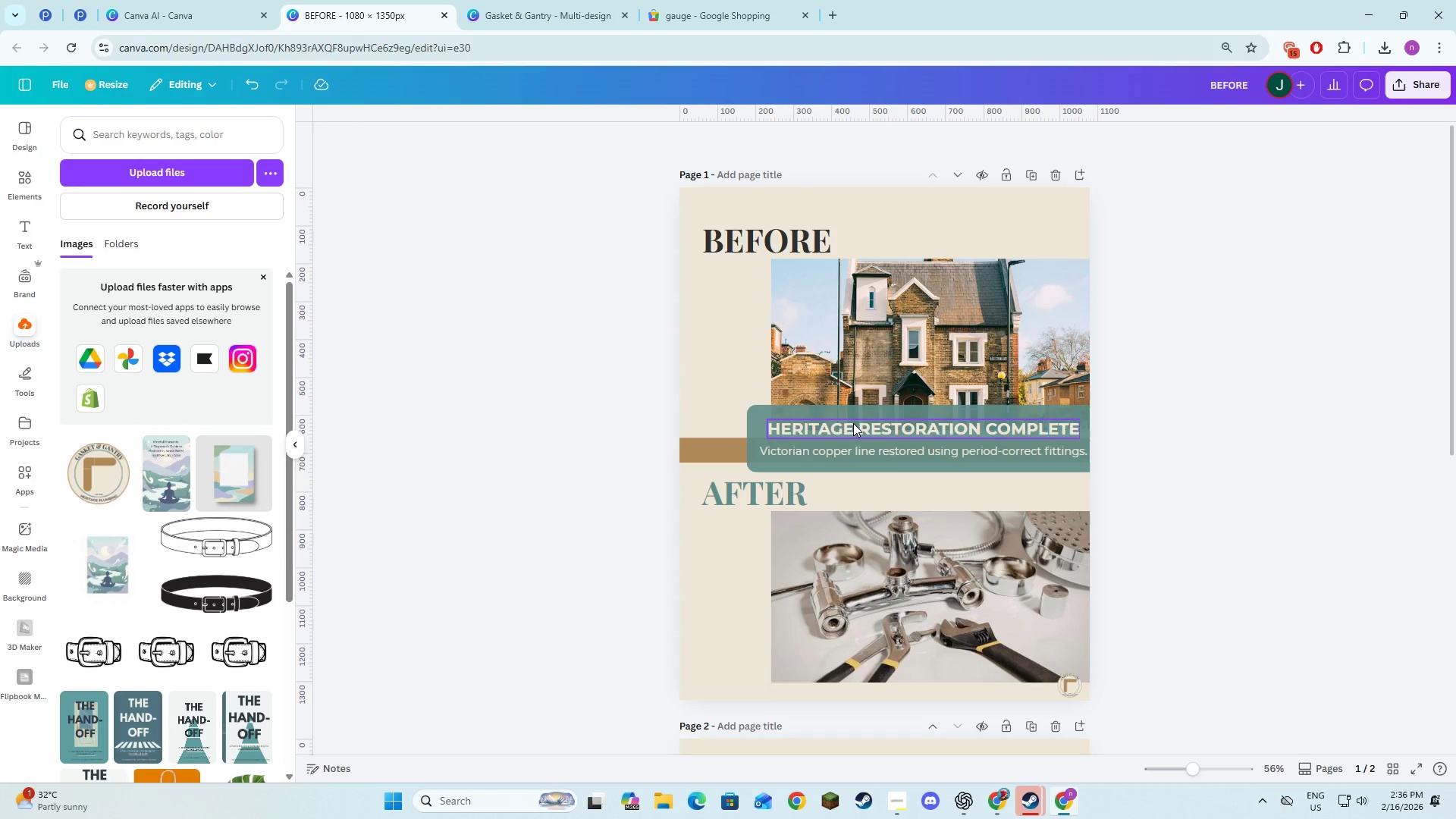 
hold_key(key=ShiftLeft, duration=1.5)
left_click([852, 425])
 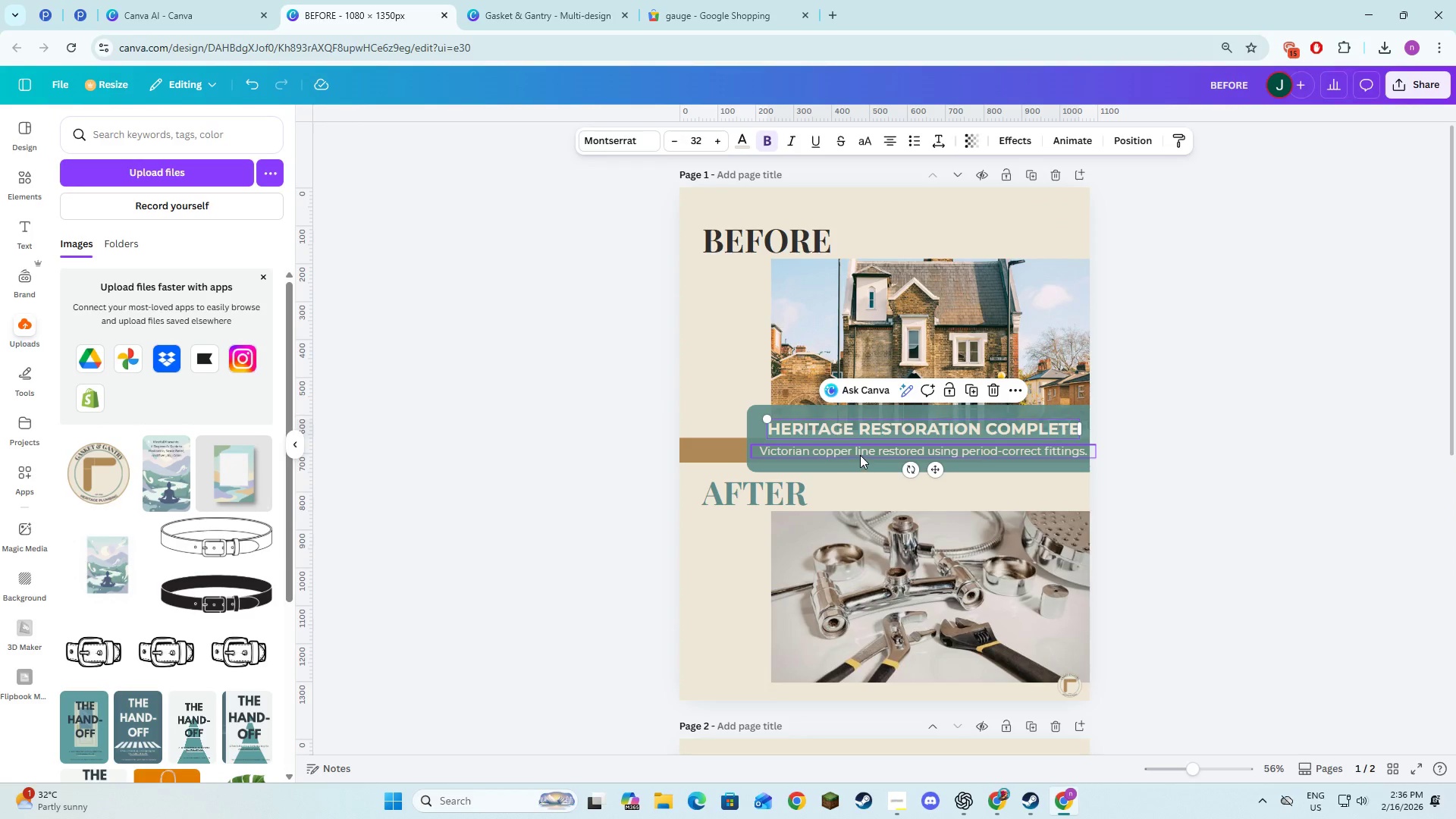 
left_click([860, 455])
 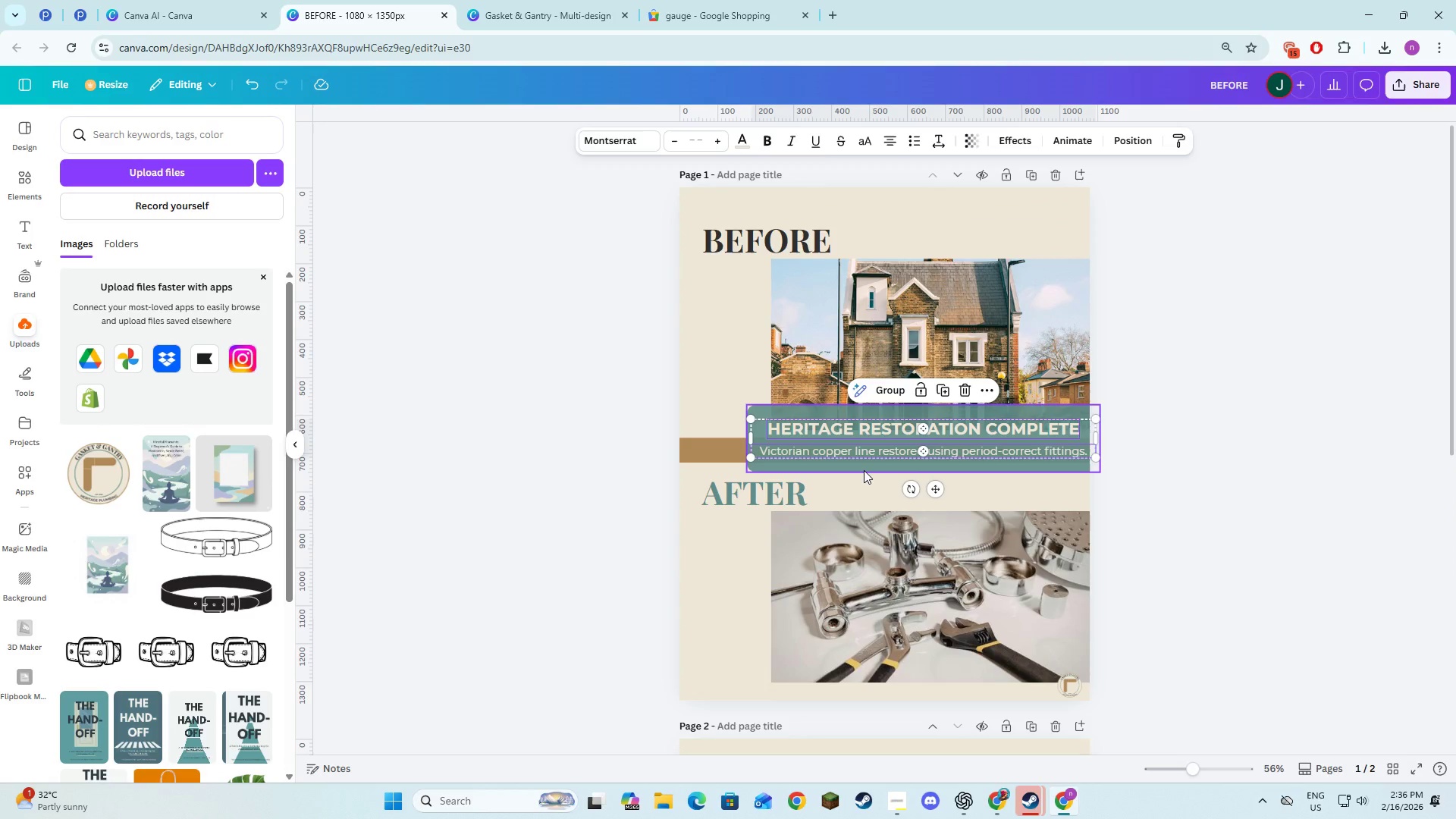 
hold_key(key=ShiftLeft, duration=0.41)
 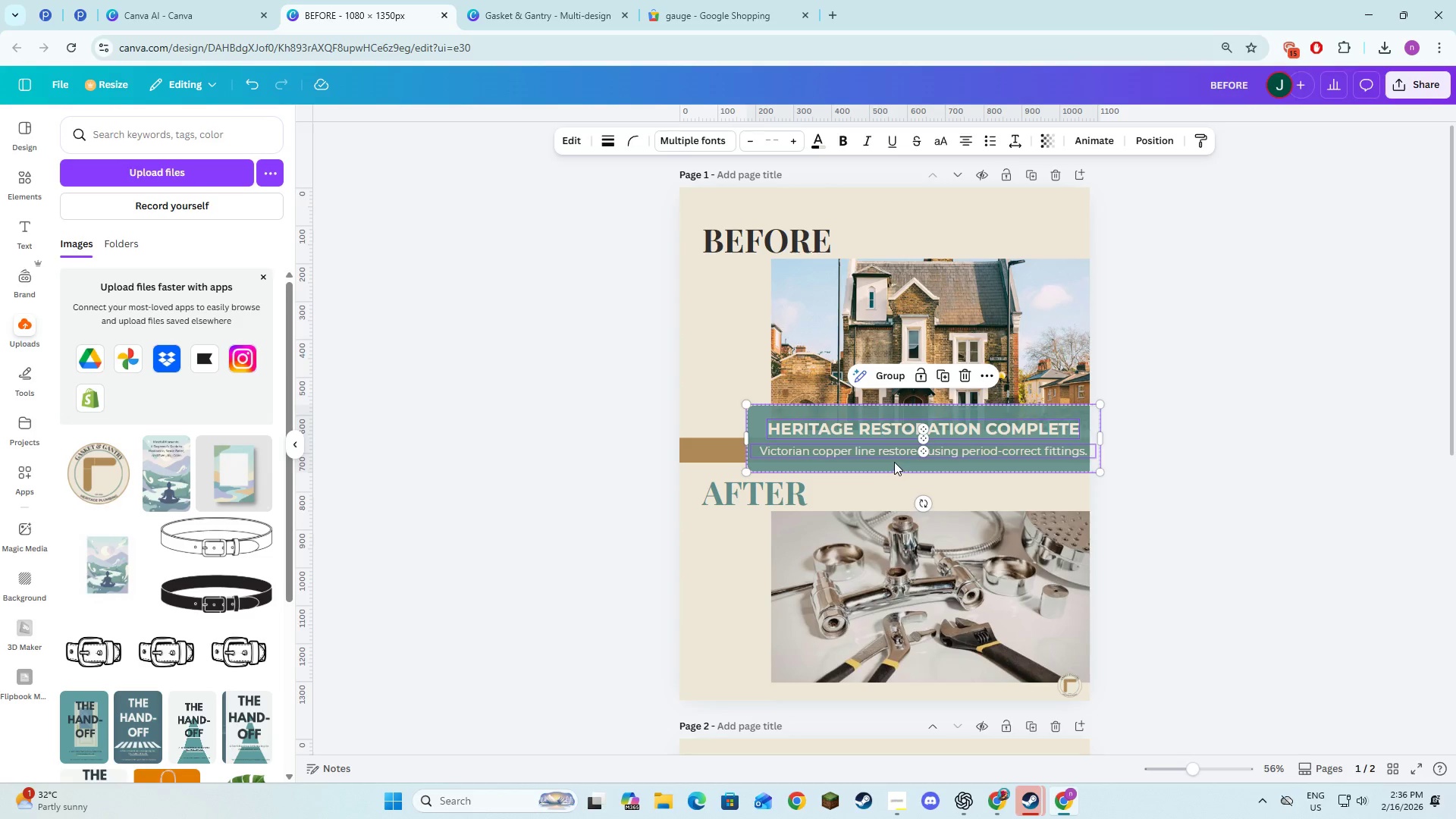 
hold_key(key=ShiftLeft, duration=12.94)
left_click_drag(start_coordinate=[897, 462], to_coordinate=[864, 466])
 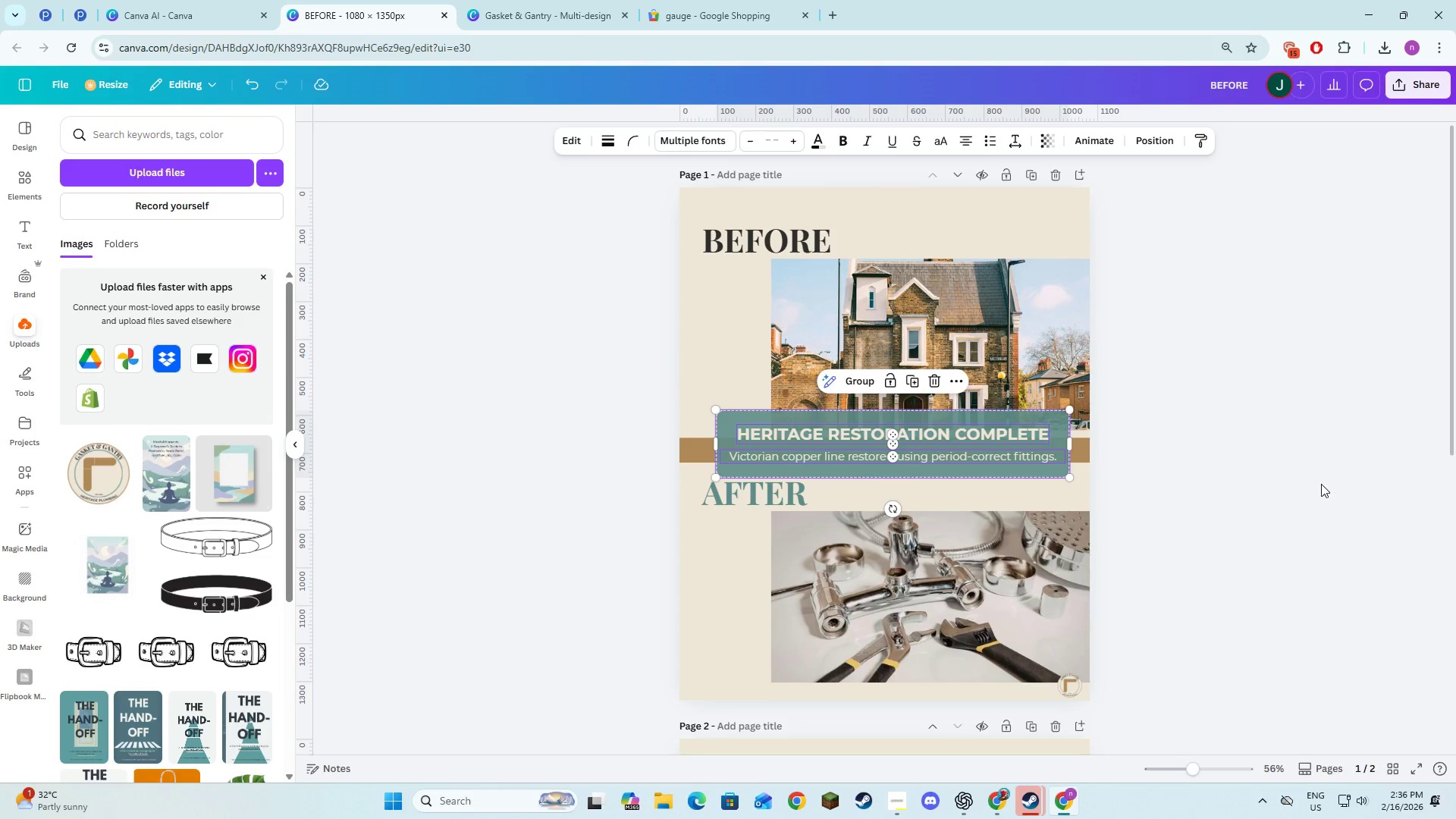 
left_click([1402, 498])
 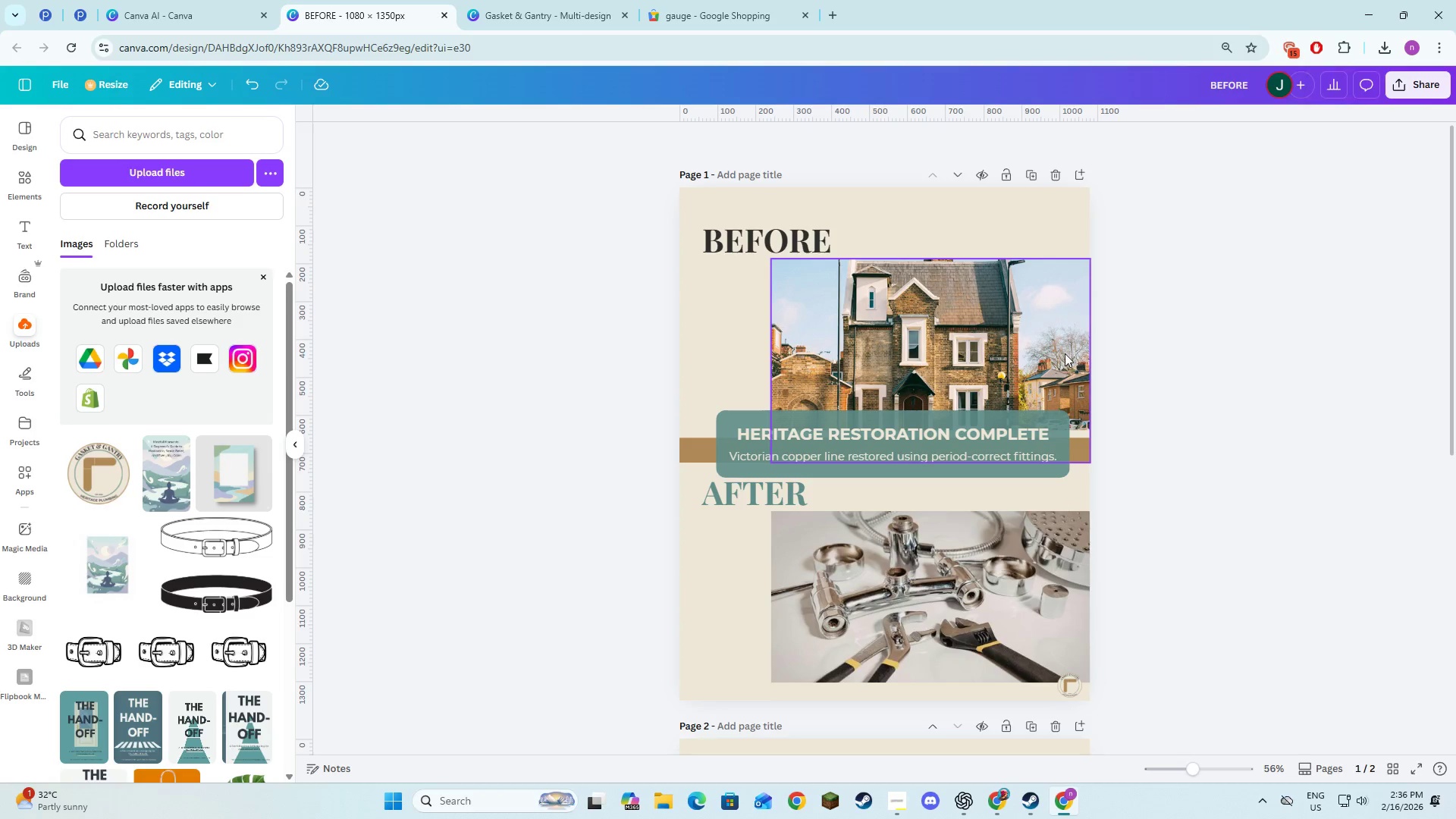 
left_click([1191, 336])
 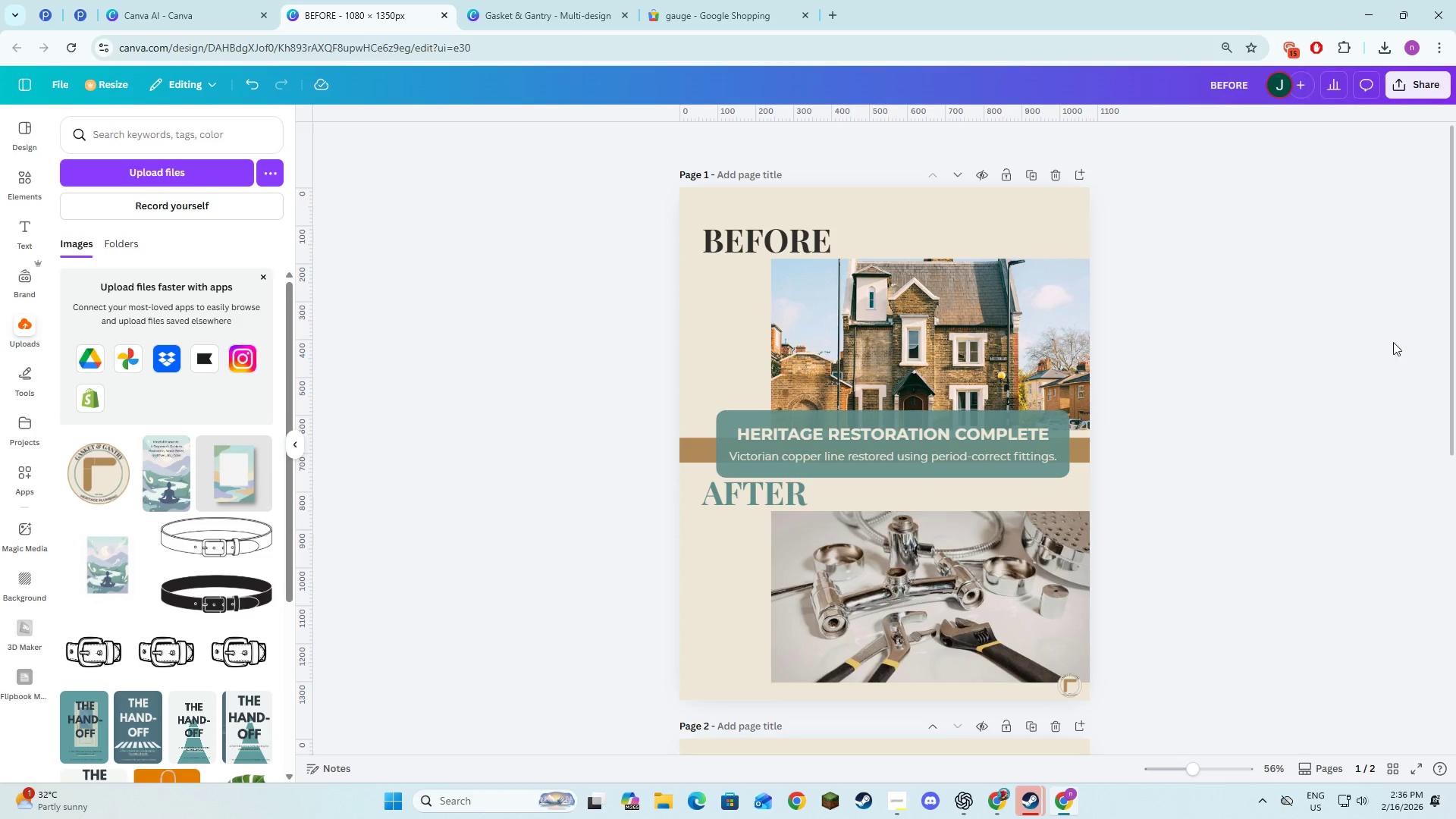 
scroll: coordinate [1327, 350], scroll_direction: down, amount: 1.0
 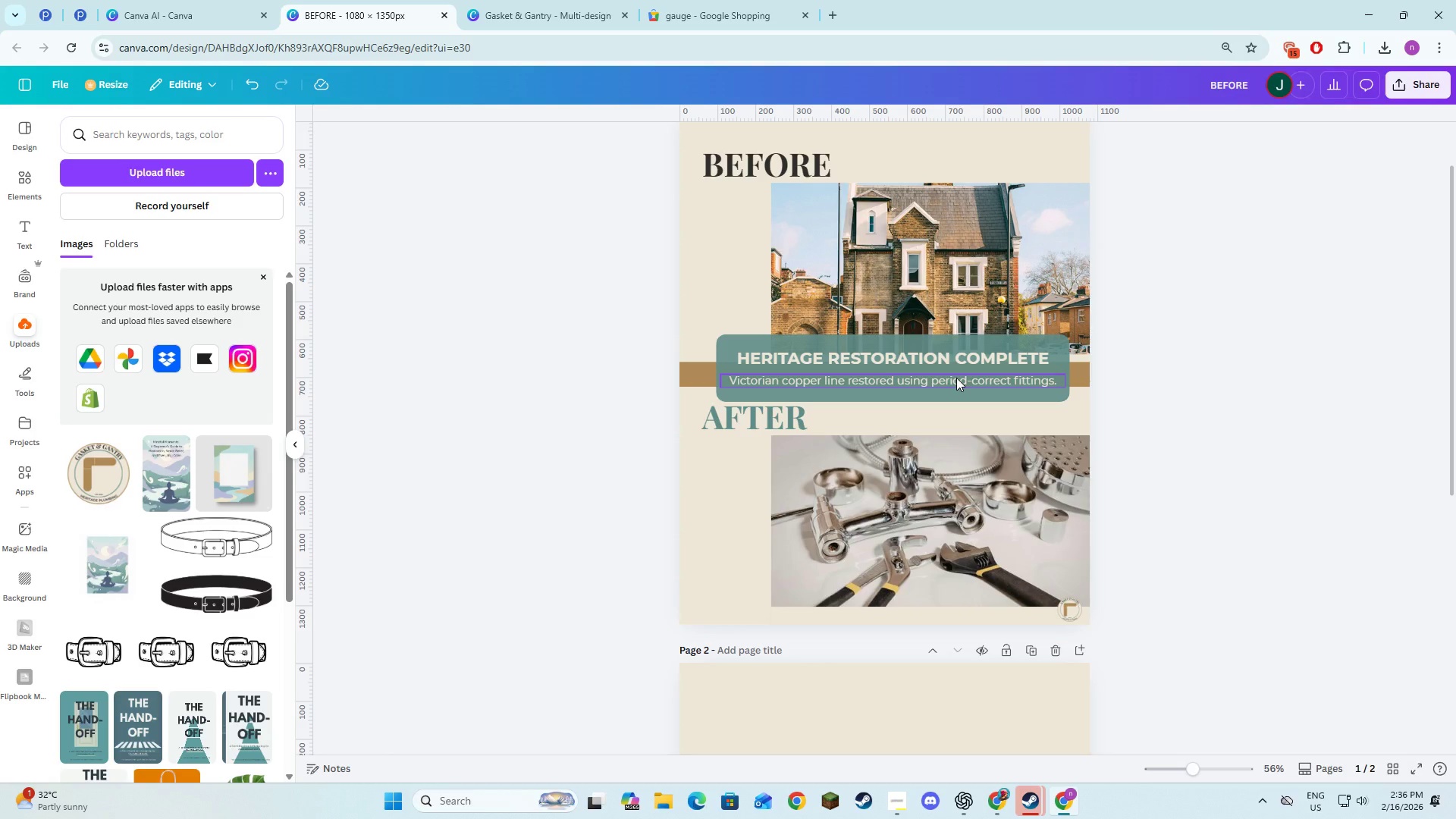 
hold_key(key=ShiftLeft, duration=1.5)
left_click([959, 363])
 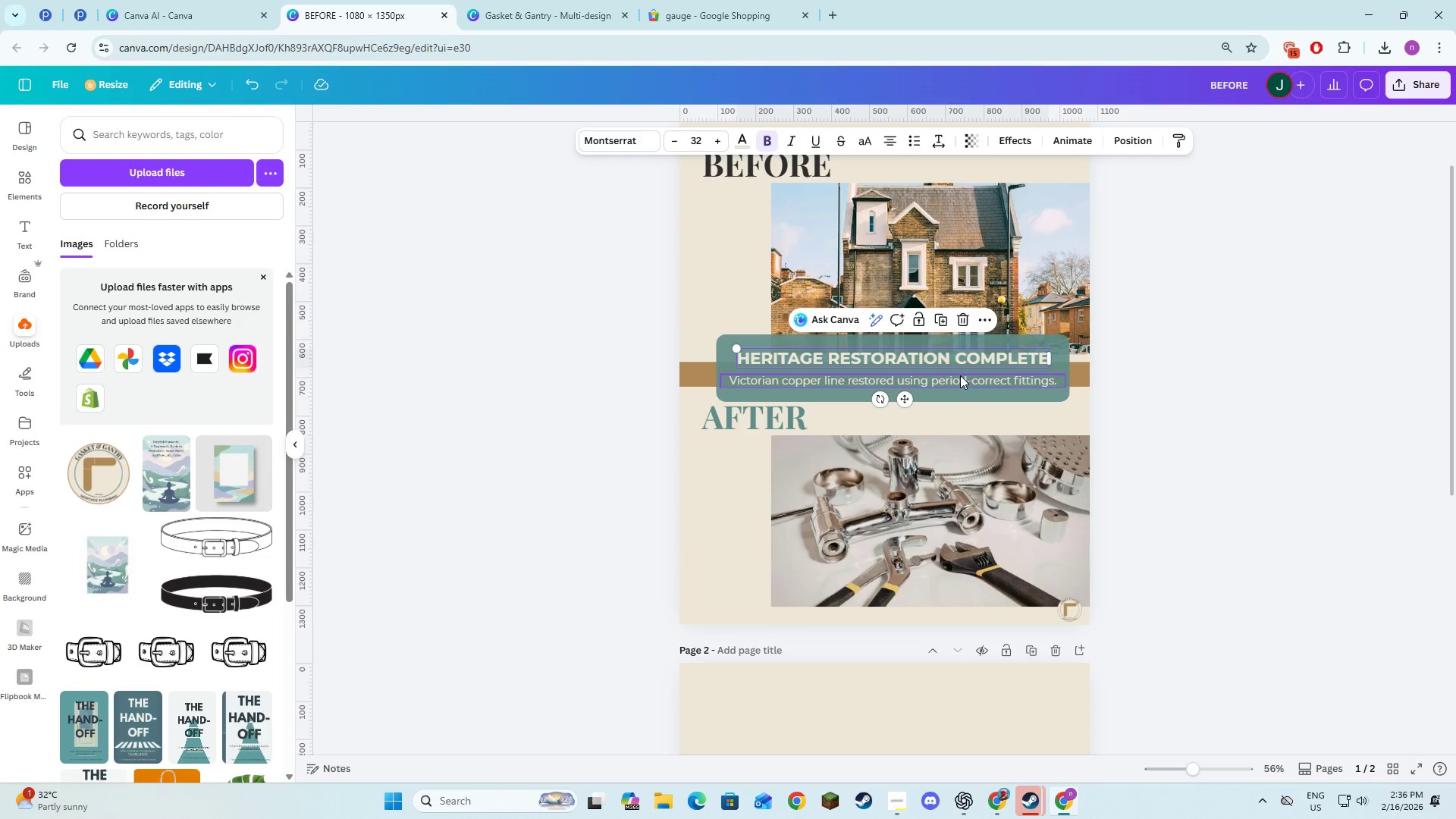 
left_click([959, 374])
 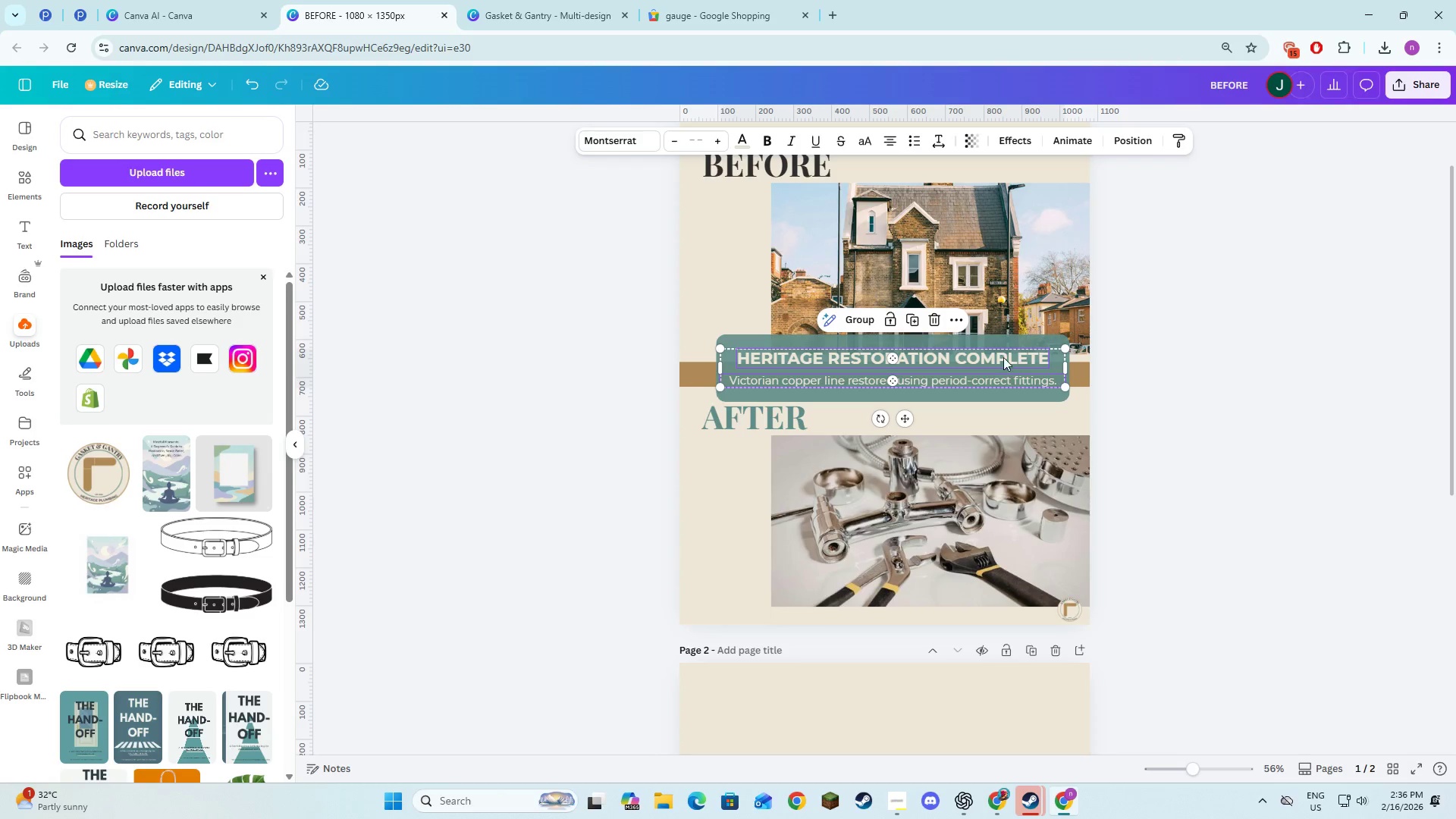 
hold_key(key=ShiftLeft, duration=0.89)
left_click([1004, 342])
 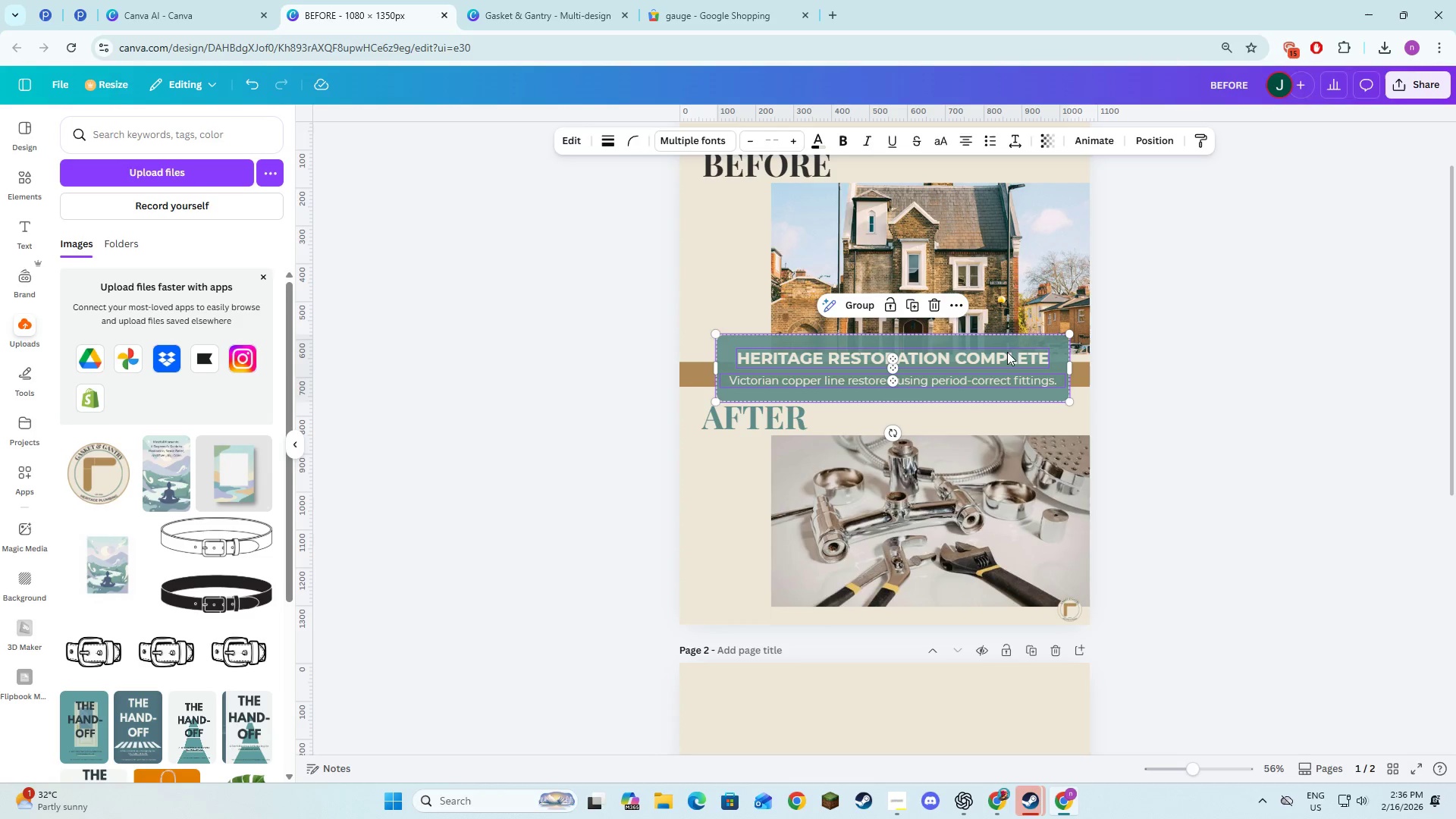 
left_click_drag(start_coordinate=[962, 394], to_coordinate=[988, 398])
 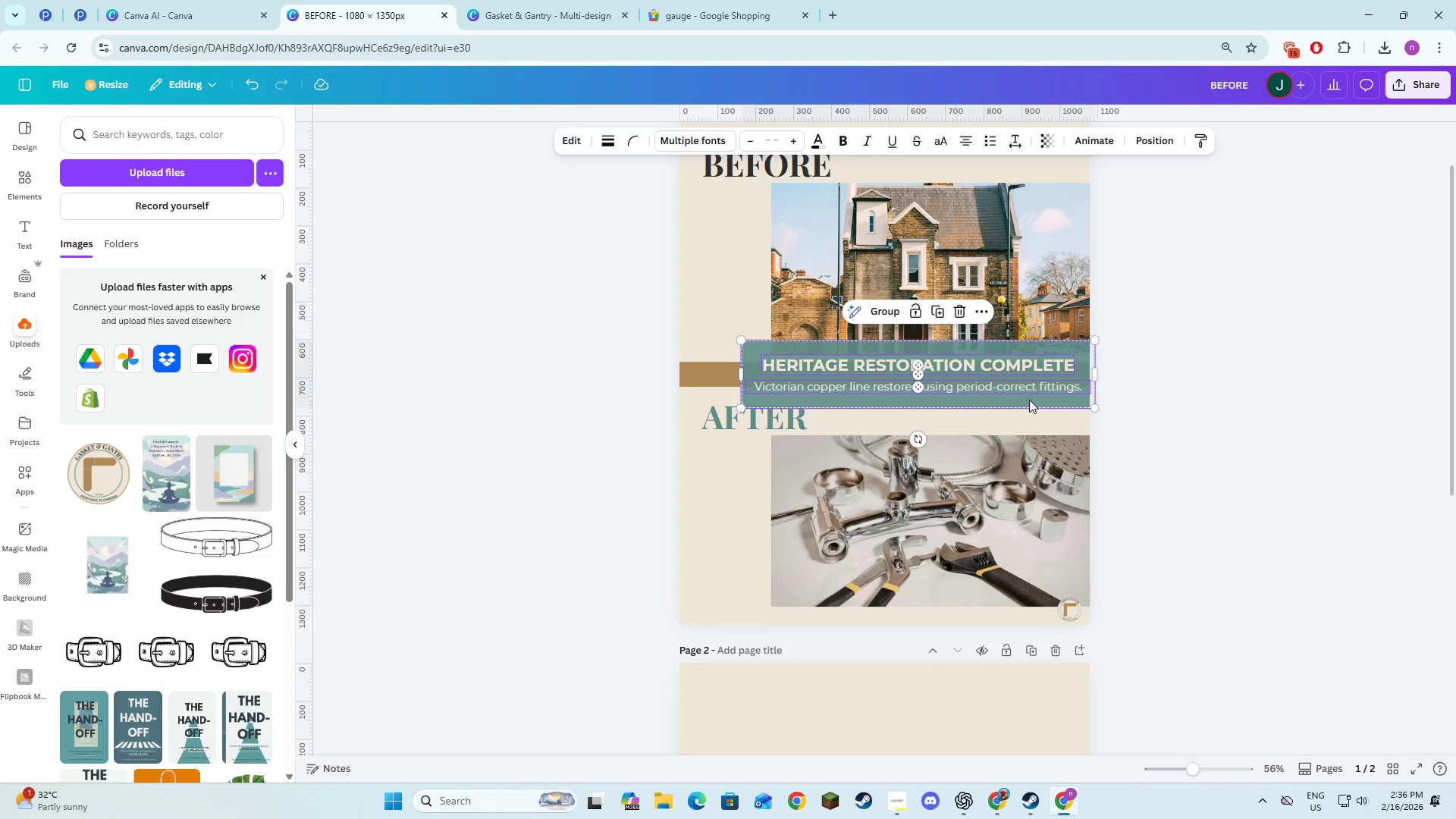 
left_click_drag(start_coordinate=[1029, 400], to_coordinate=[1034, 396])
 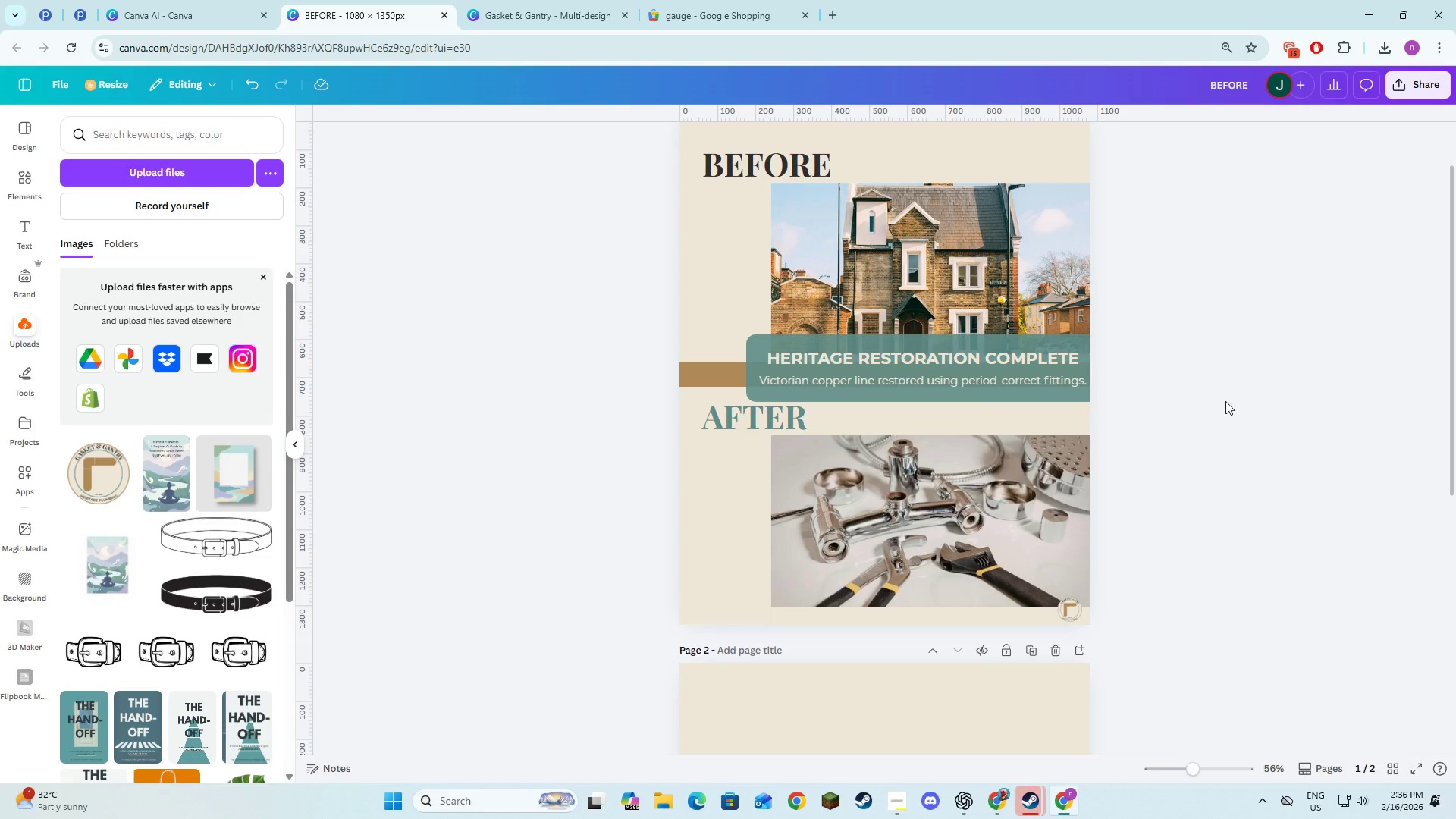 
left_click([1235, 397])
 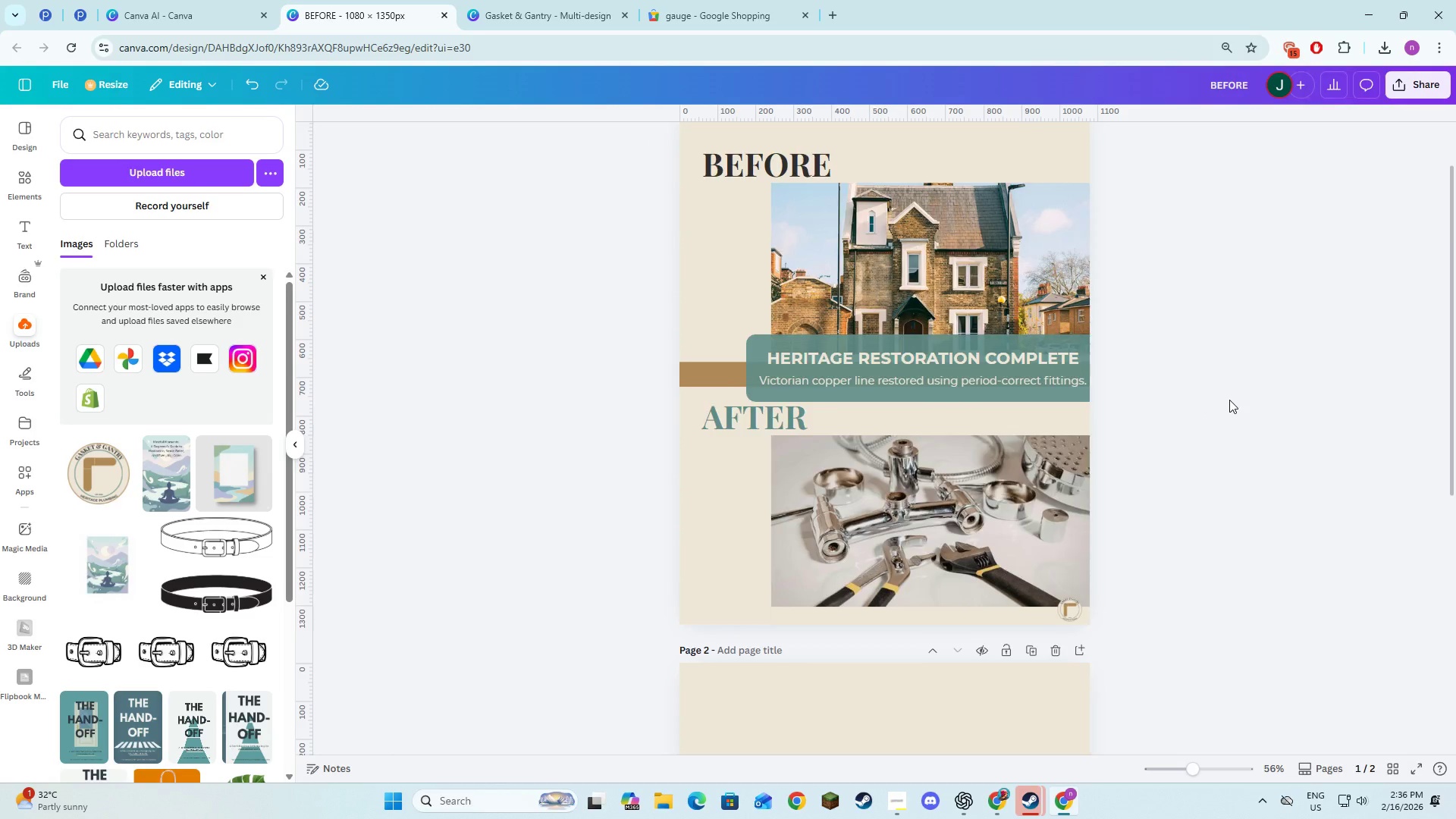 
scroll: coordinate [1230, 404], scroll_direction: down, amount: 2.0
 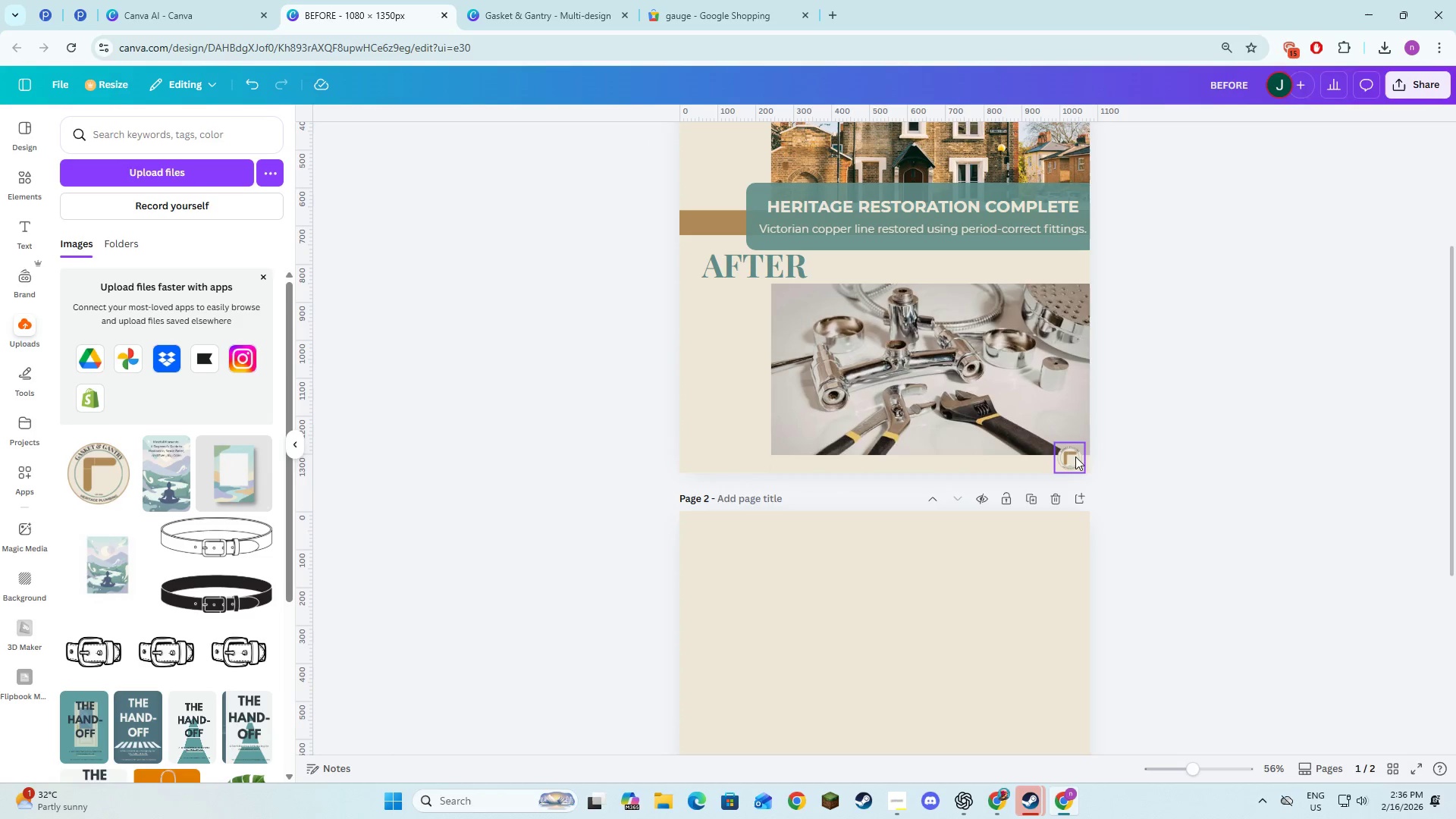 
left_click([1245, 439])
 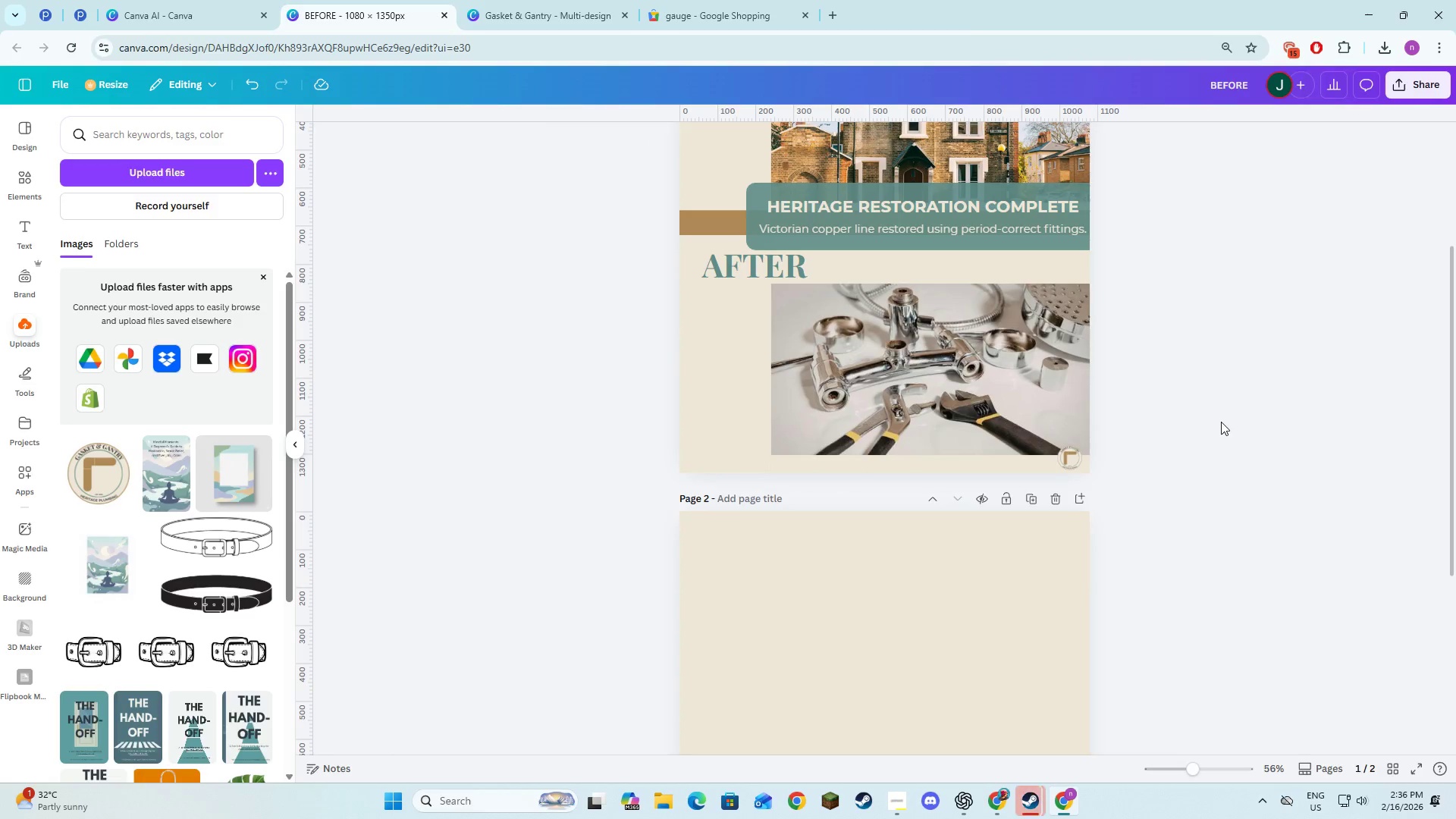 
key(Alt+AltLeft)
 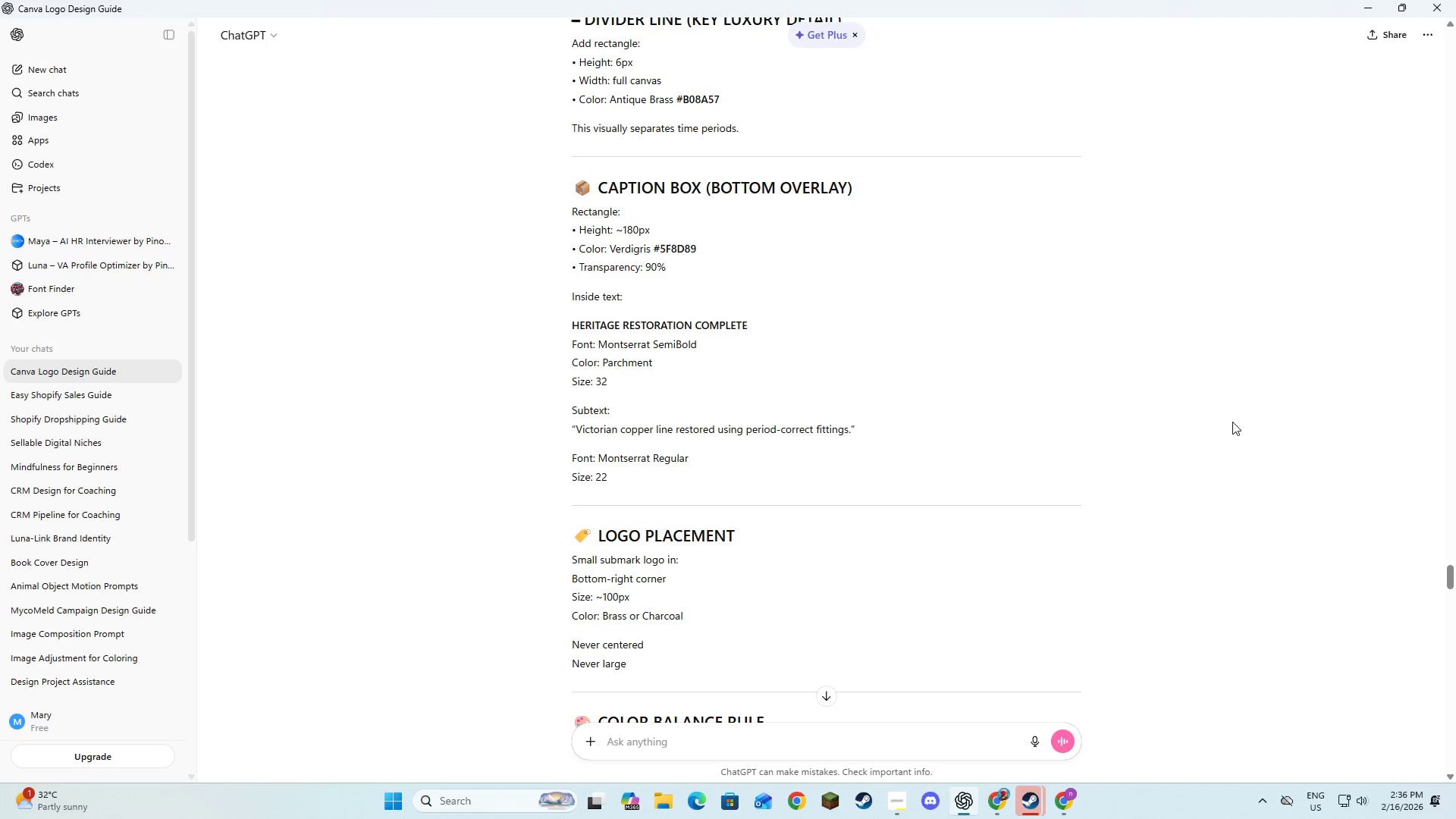 
key(Alt+Tab)
 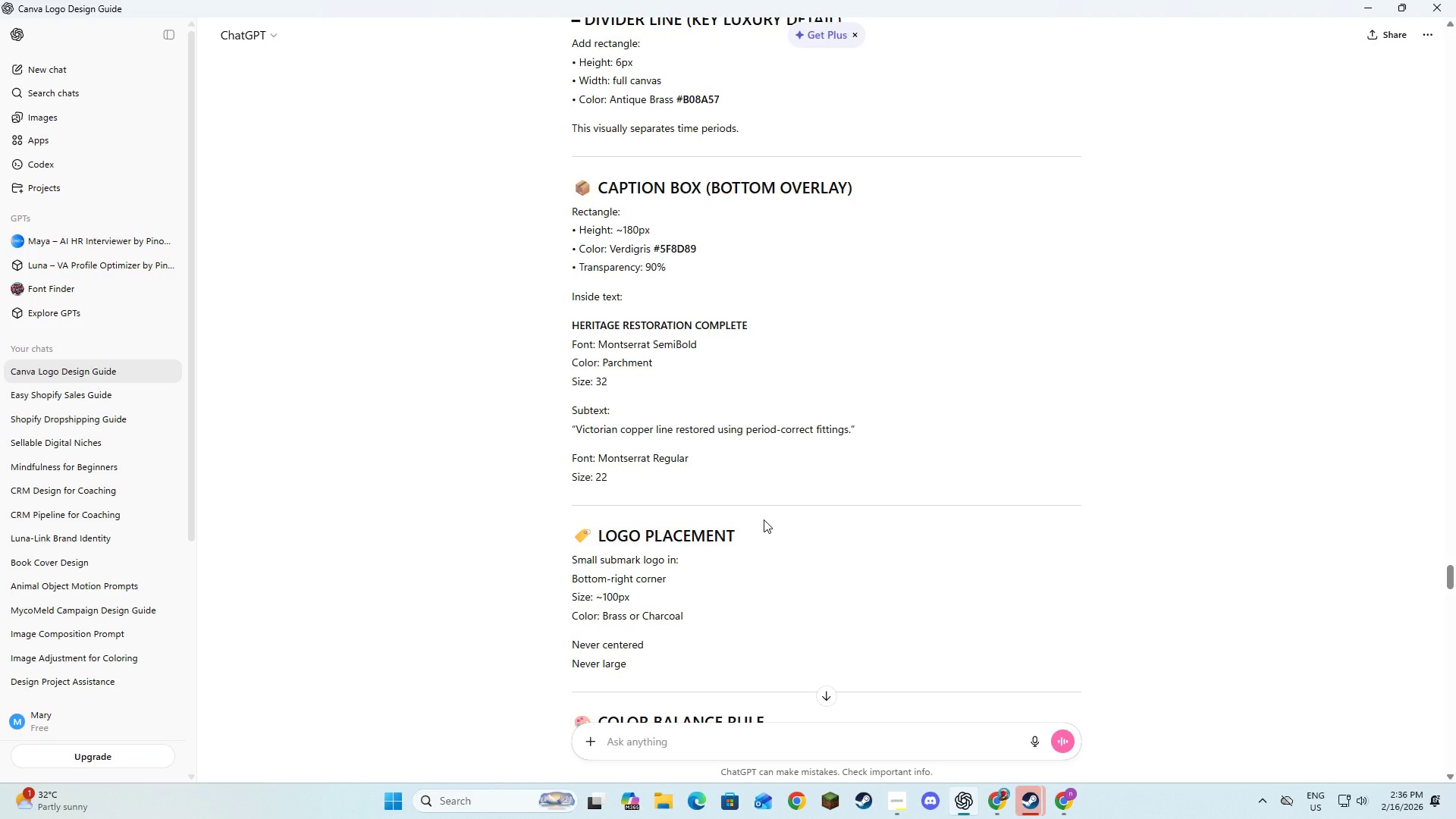 
scroll: coordinate [792, 521], scroll_direction: down, amount: 8.0
 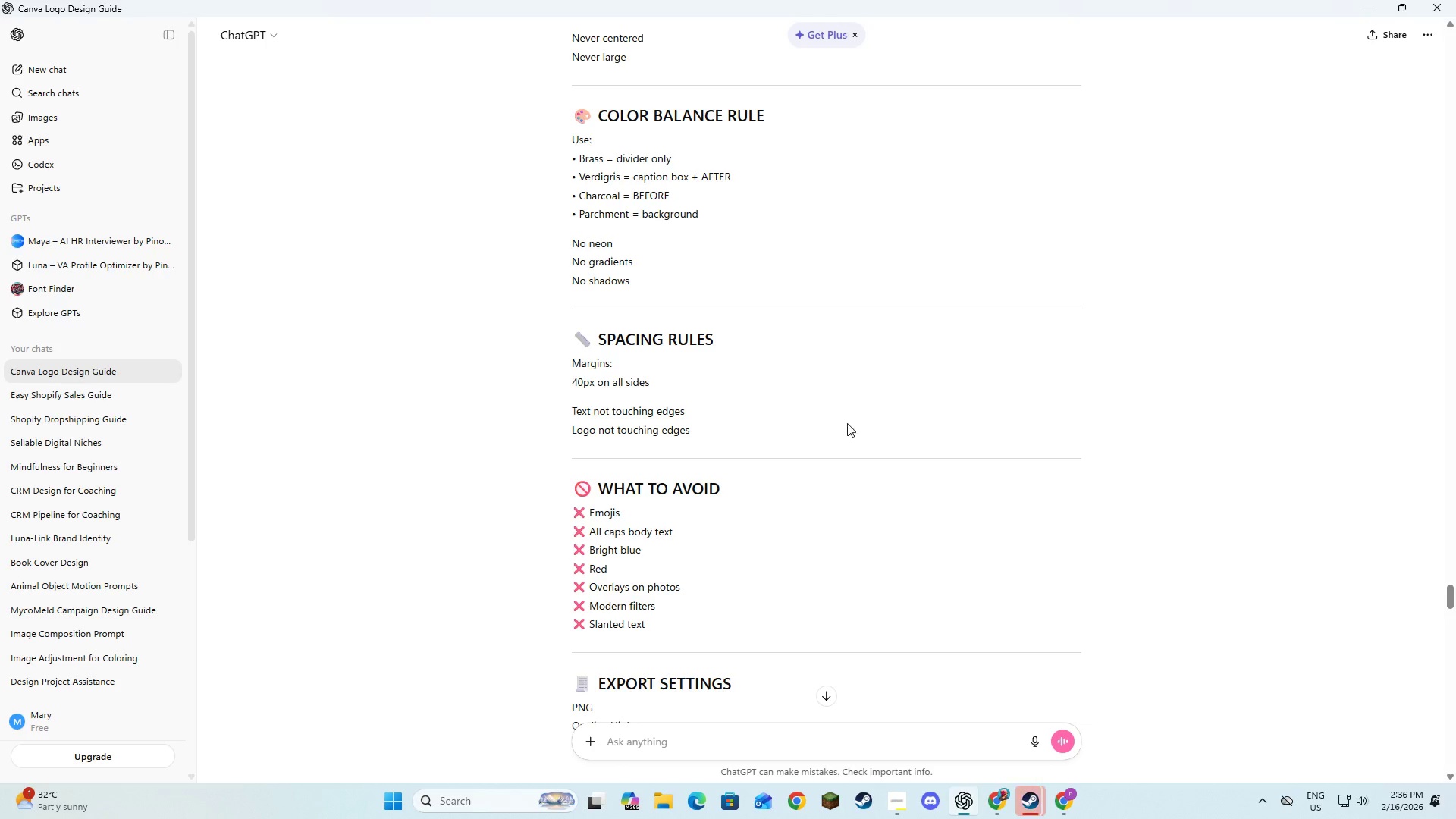 
key(Alt+AltLeft)
 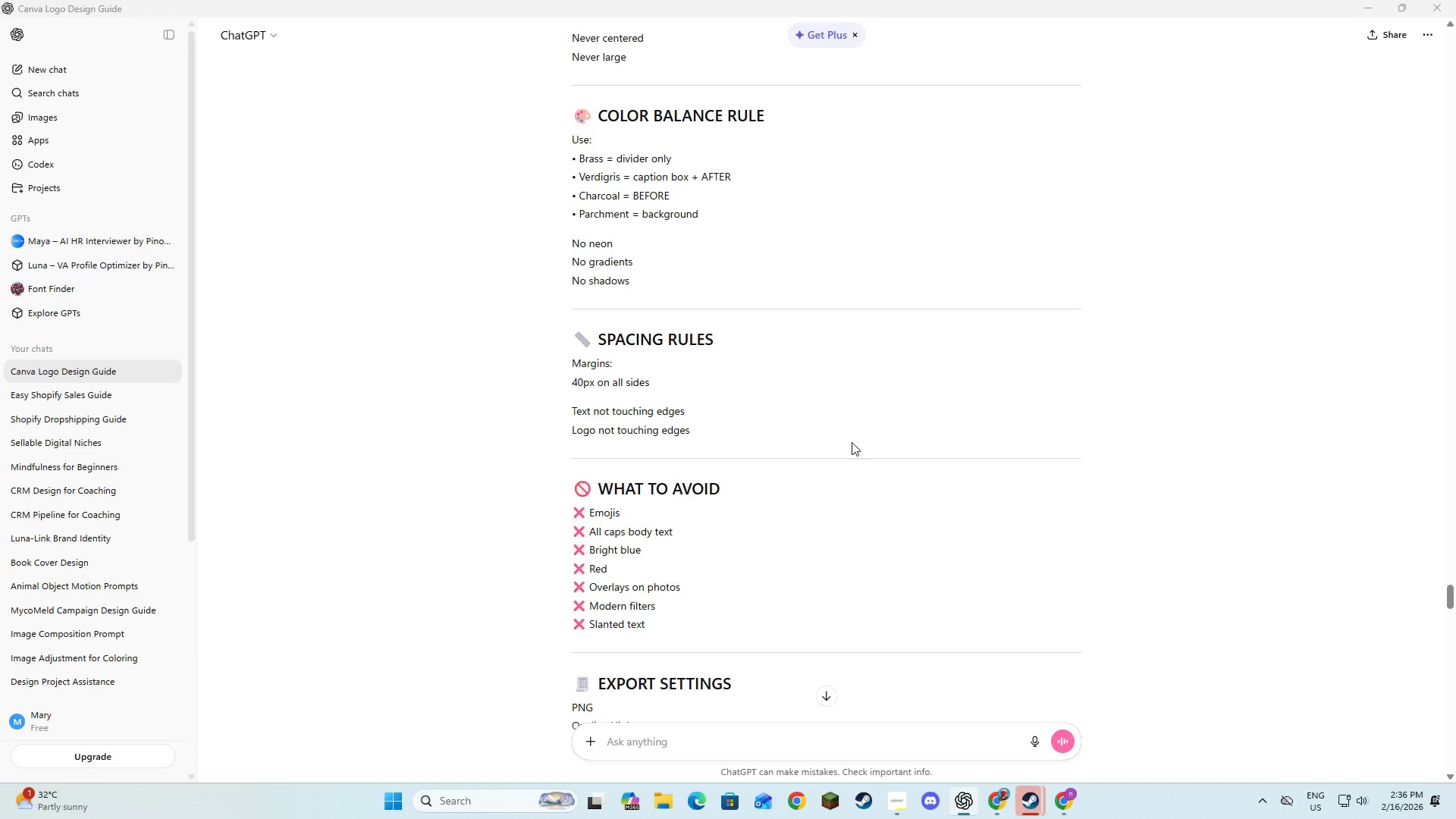 
key(Alt+Tab)
 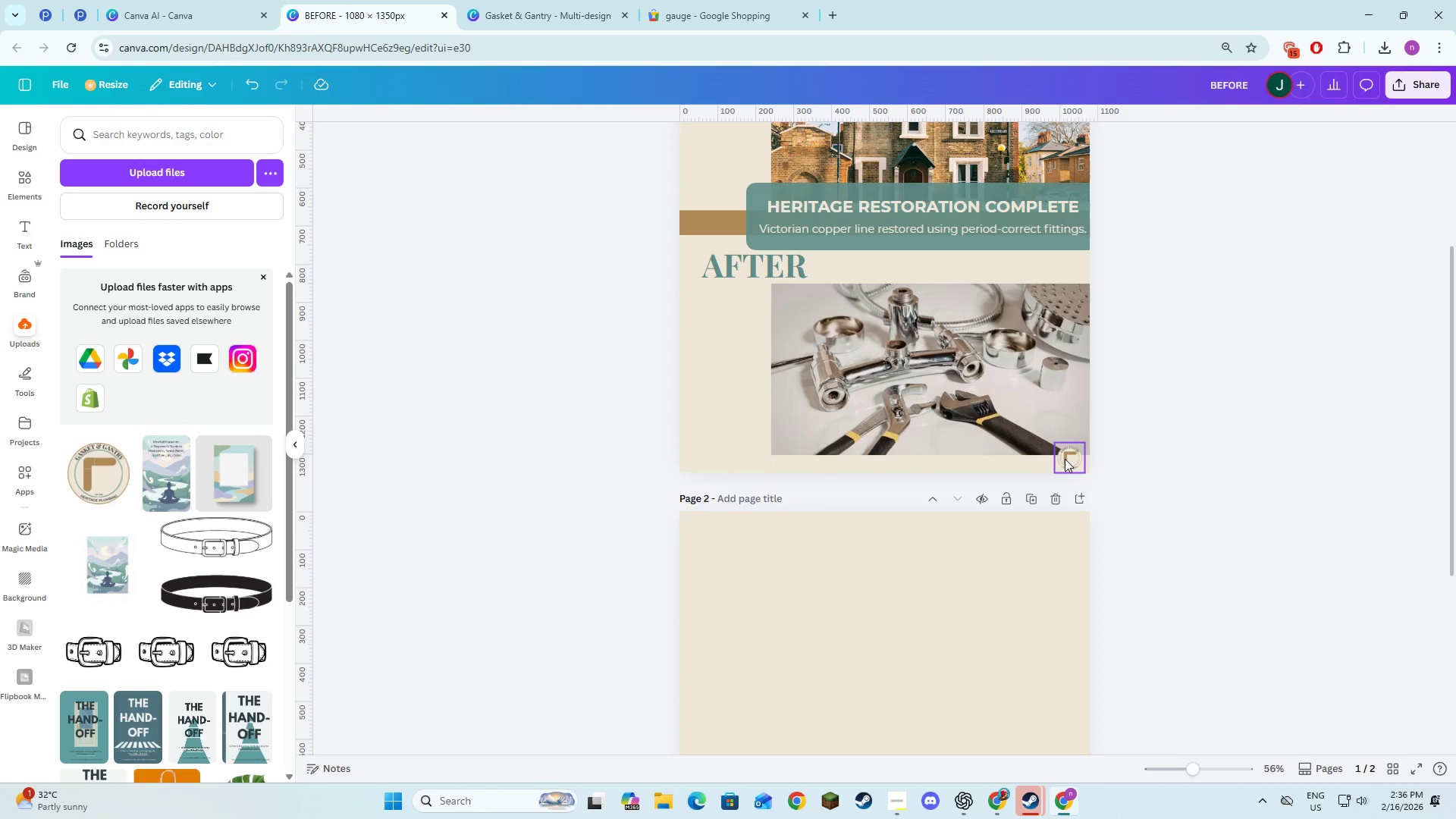 
left_click([1065, 457])
 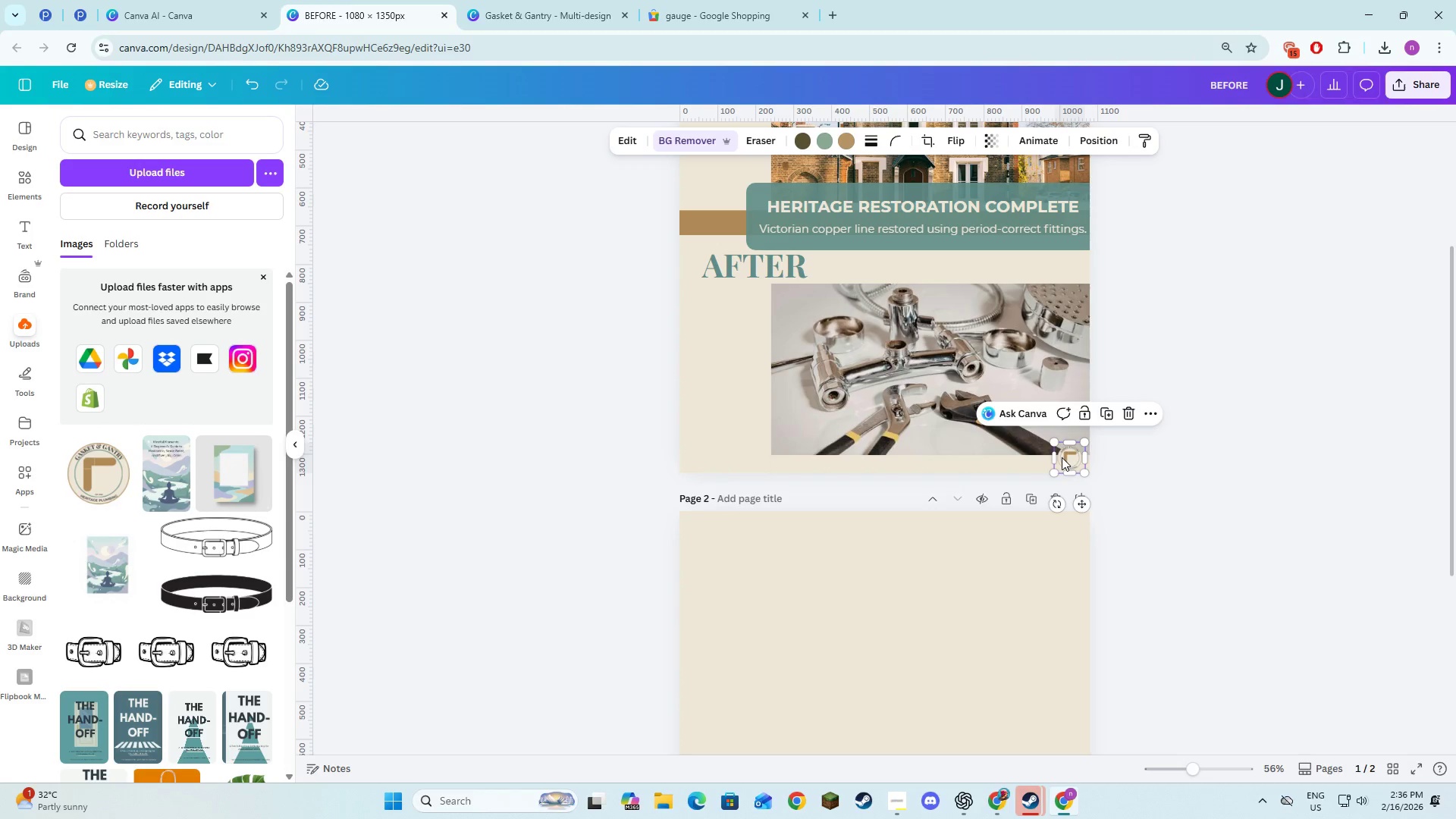 
left_click_drag(start_coordinate=[1062, 457], to_coordinate=[855, 528])
 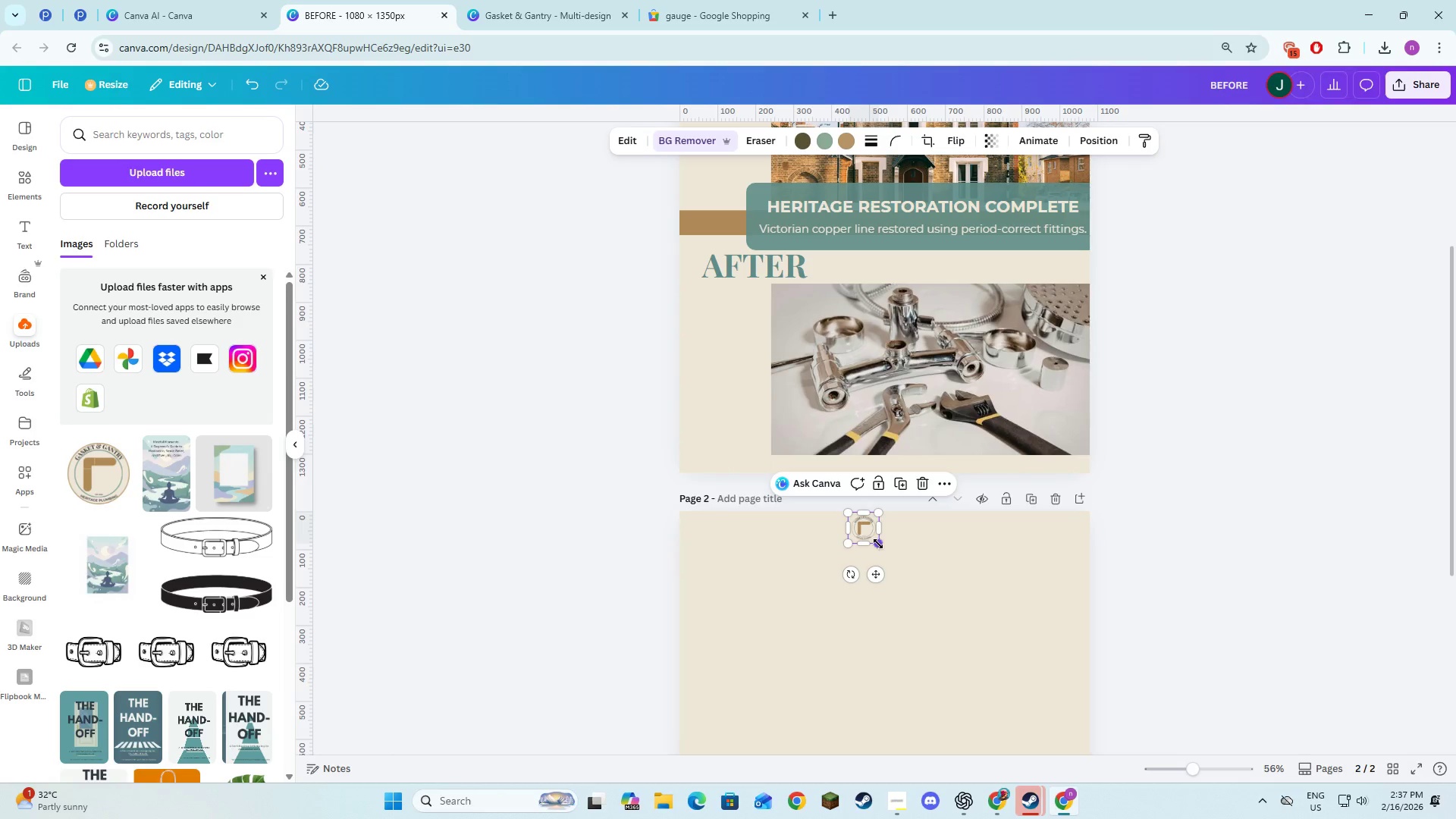 
left_click_drag(start_coordinate=[876, 542], to_coordinate=[881, 546])
 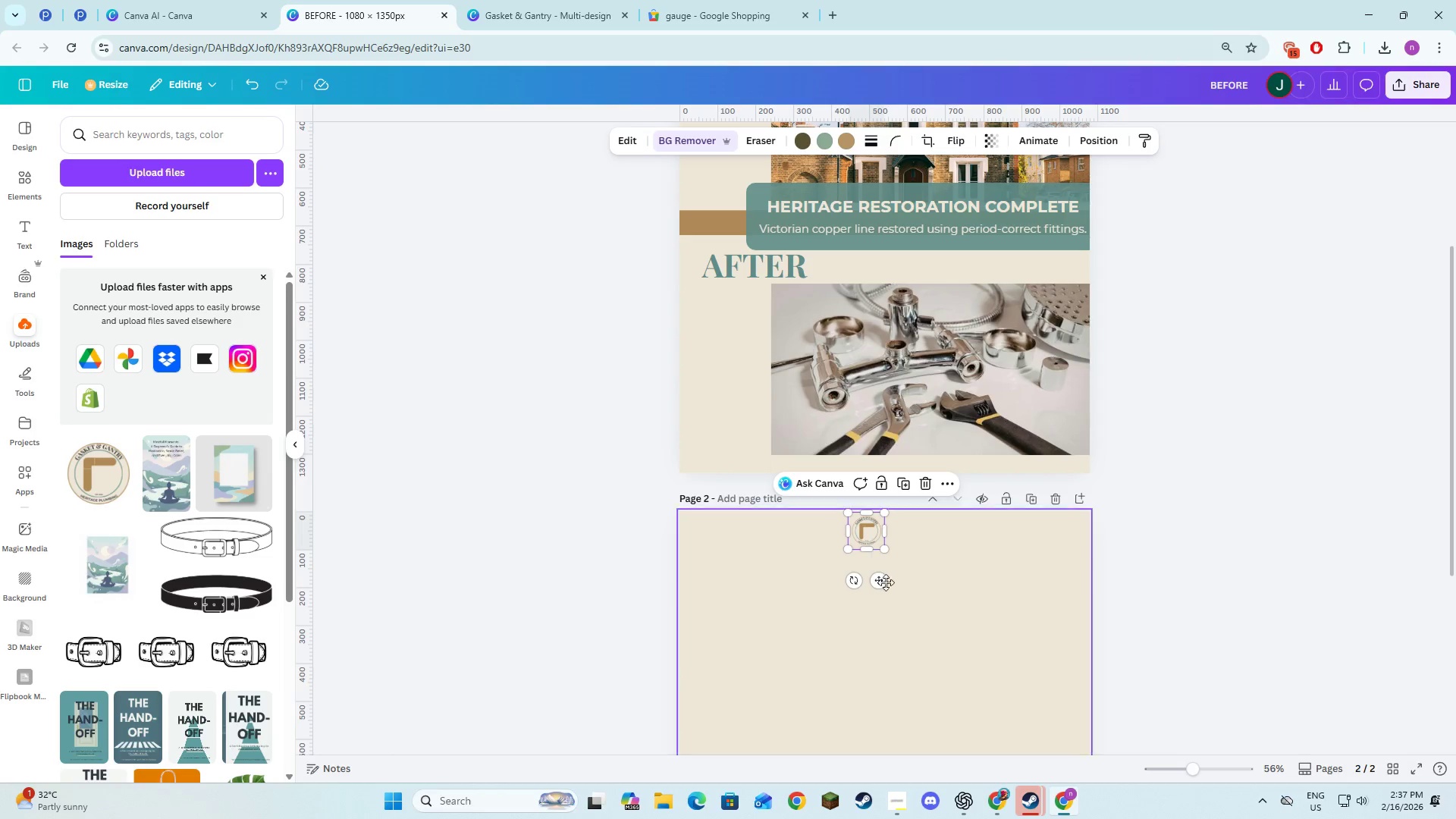 
left_click_drag(start_coordinate=[880, 579], to_coordinate=[1084, 503])
 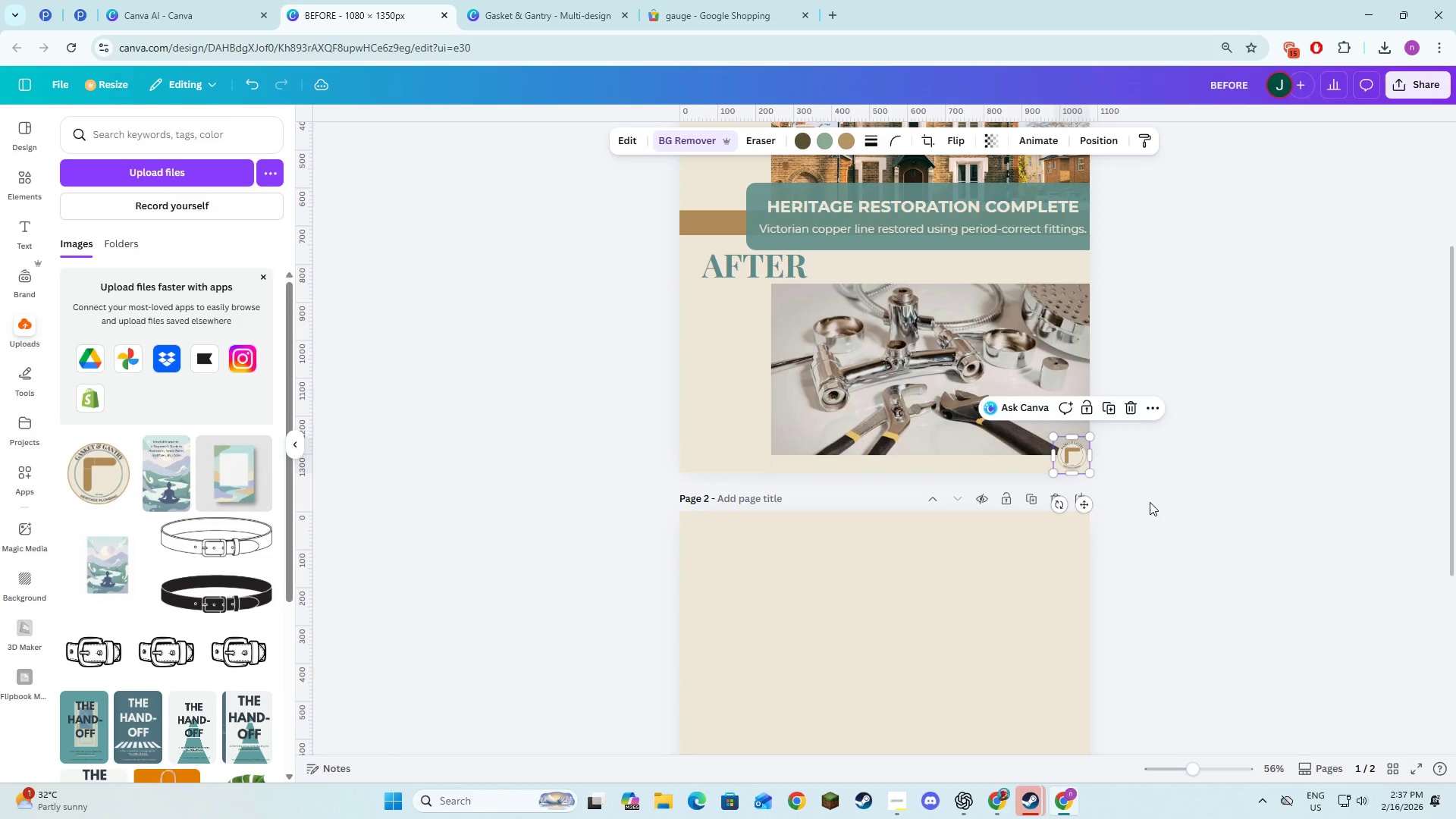 
left_click([1148, 504])
 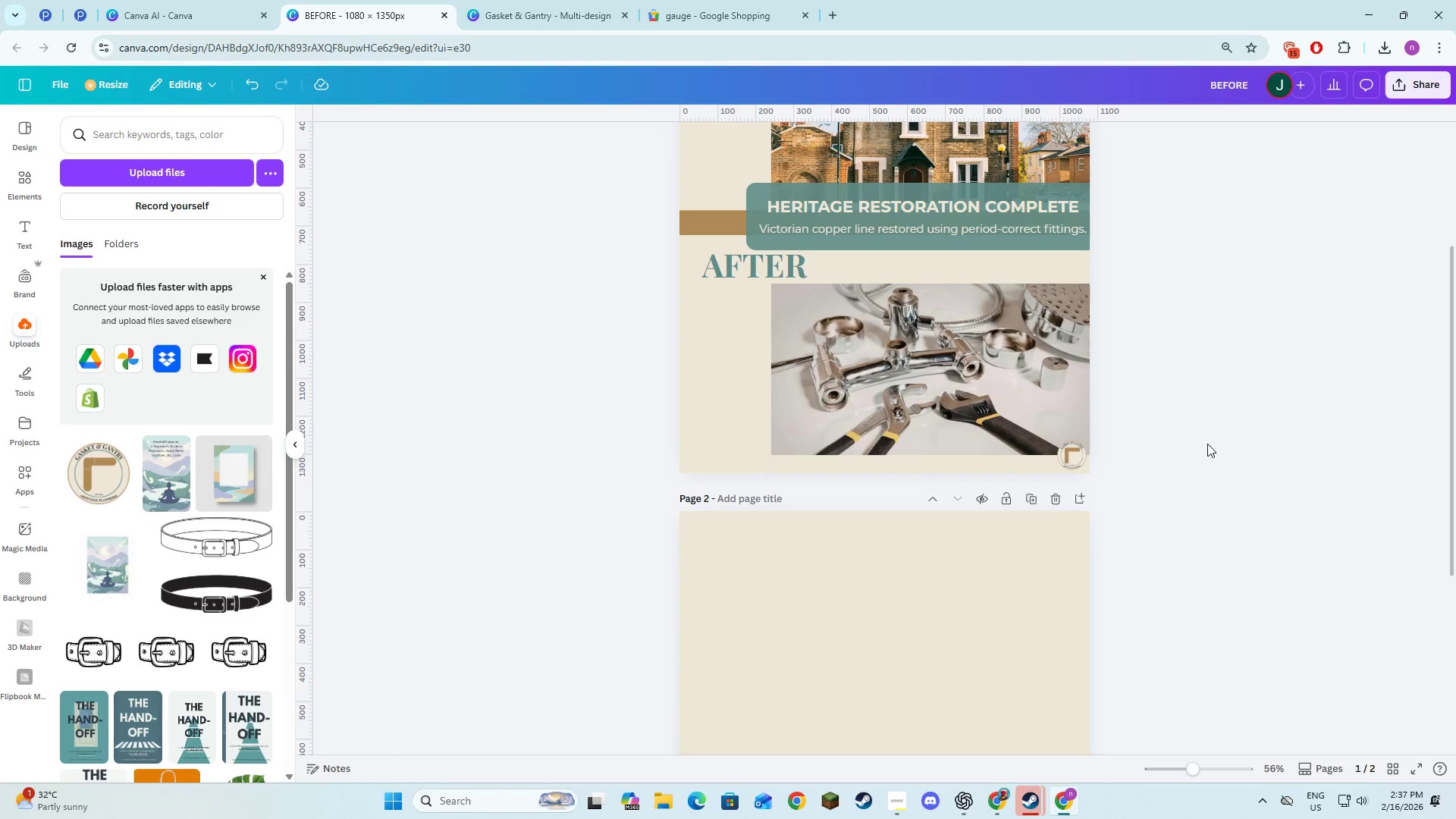 
scroll: coordinate [1207, 444], scroll_direction: up, amount: 3.0
 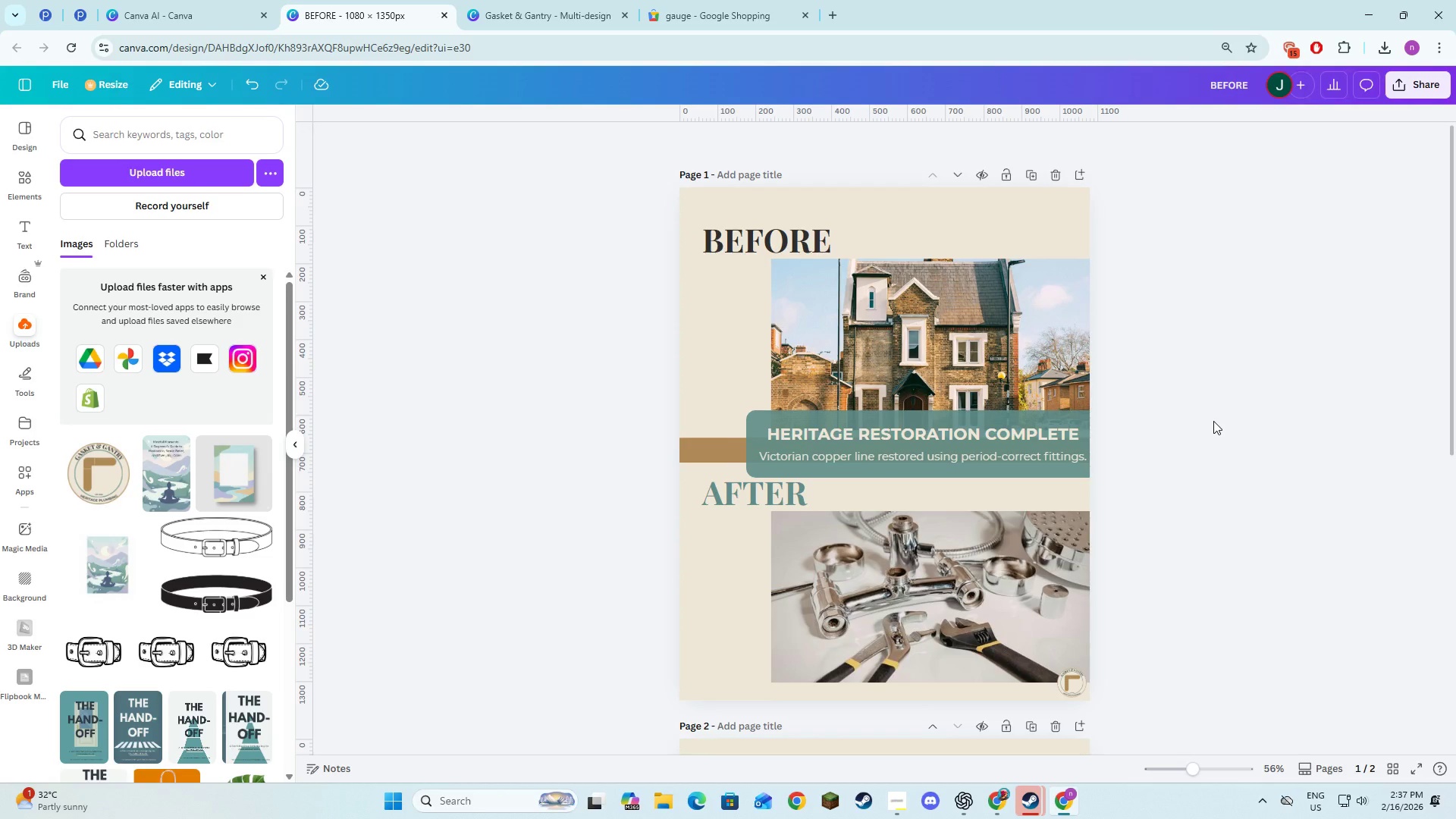 
left_click([1003, 456])
 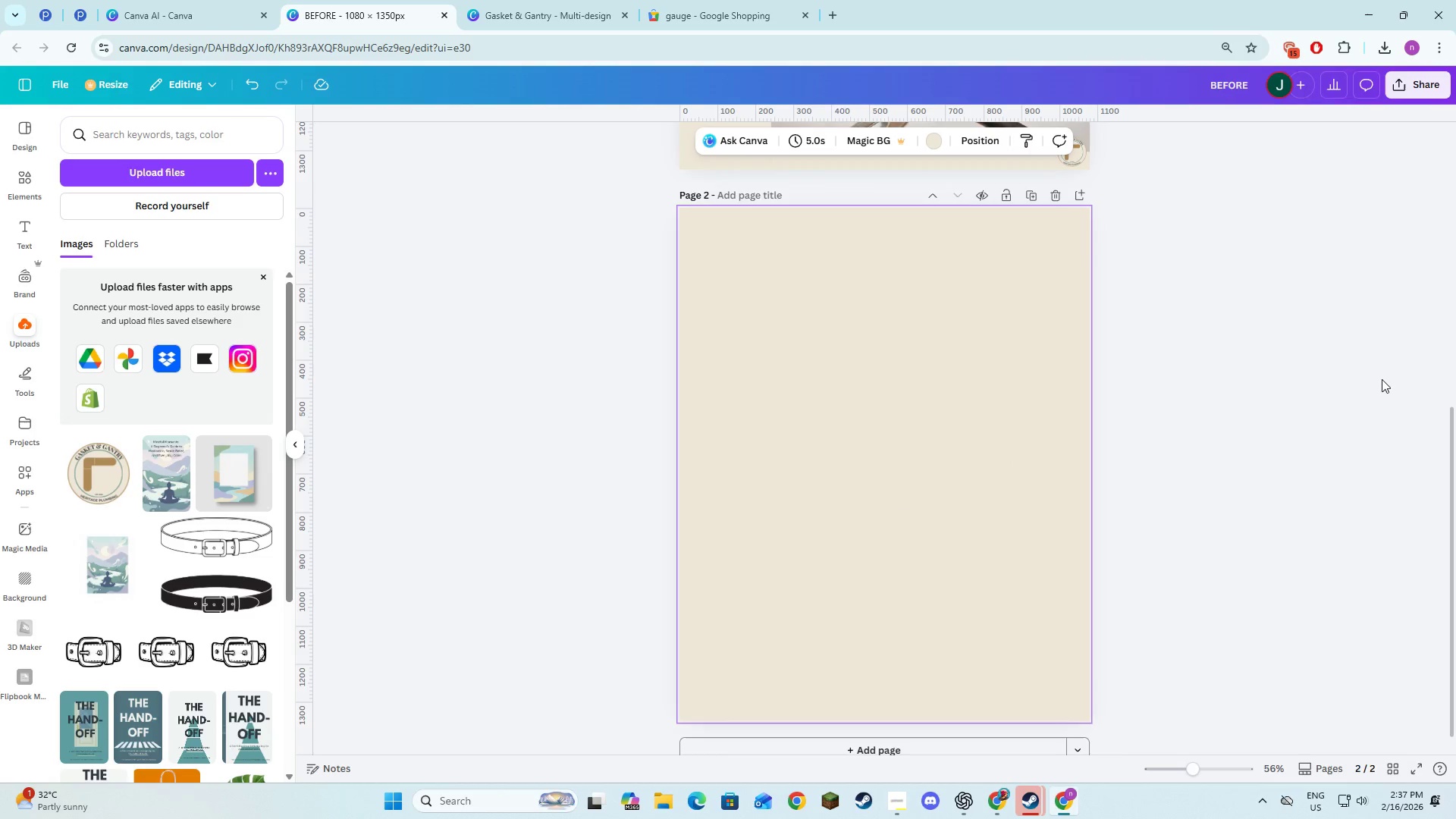 
scroll: coordinate [1235, 441], scroll_direction: down, amount: 7.0
 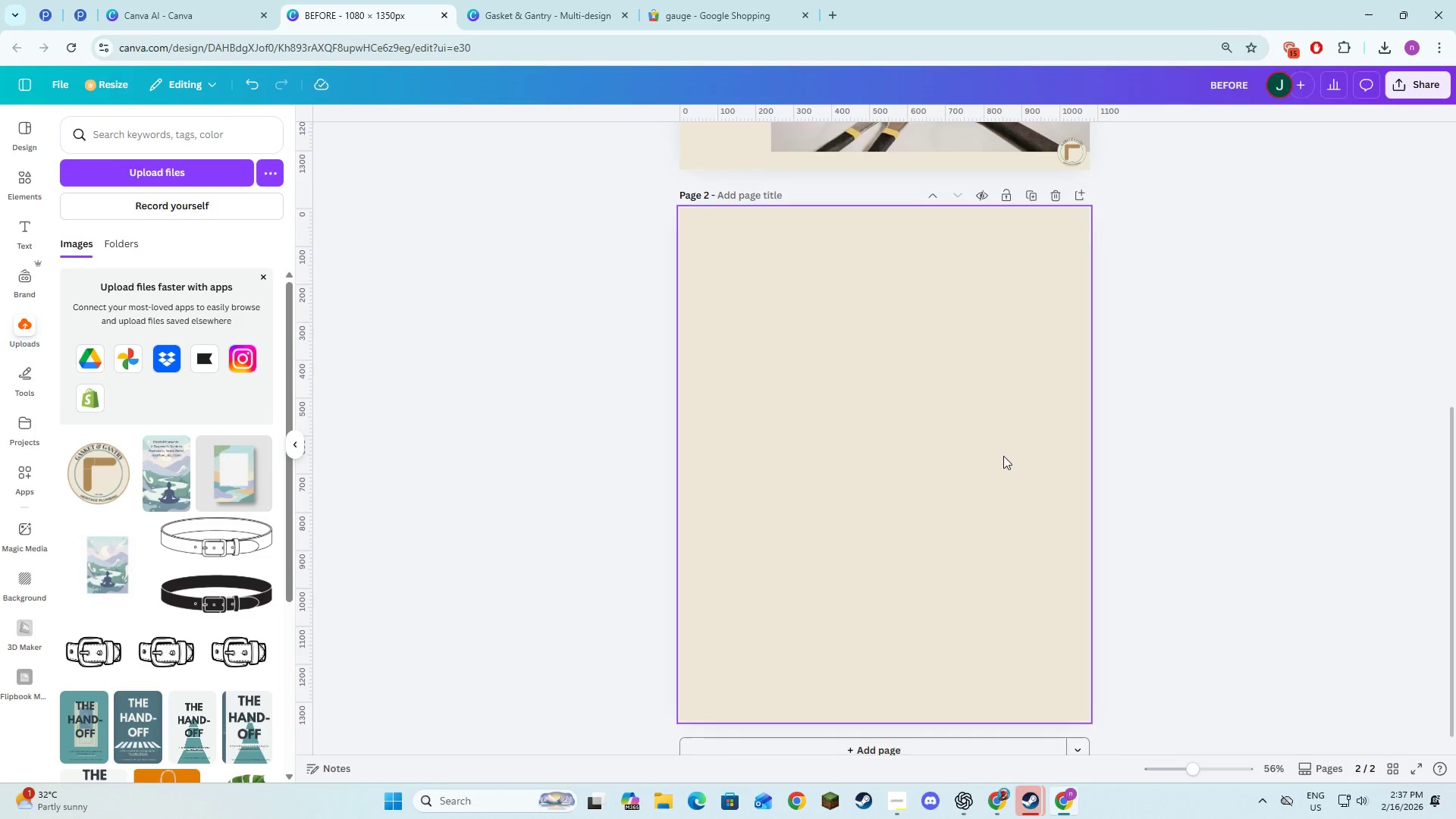 
left_click_drag(start_coordinate=[1414, 381], to_coordinate=[1407, 379])
 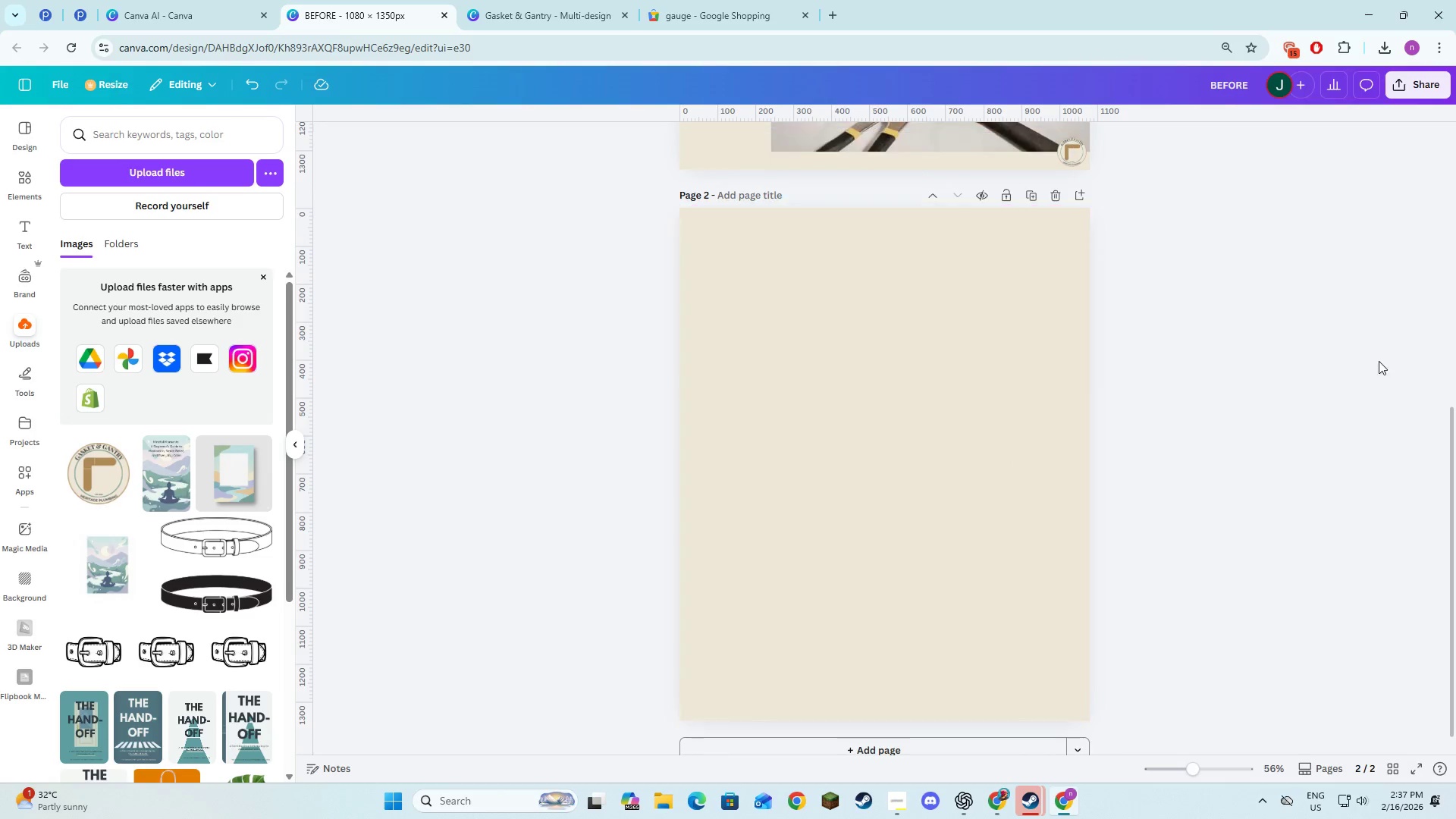 
key(Alt+AltLeft)
 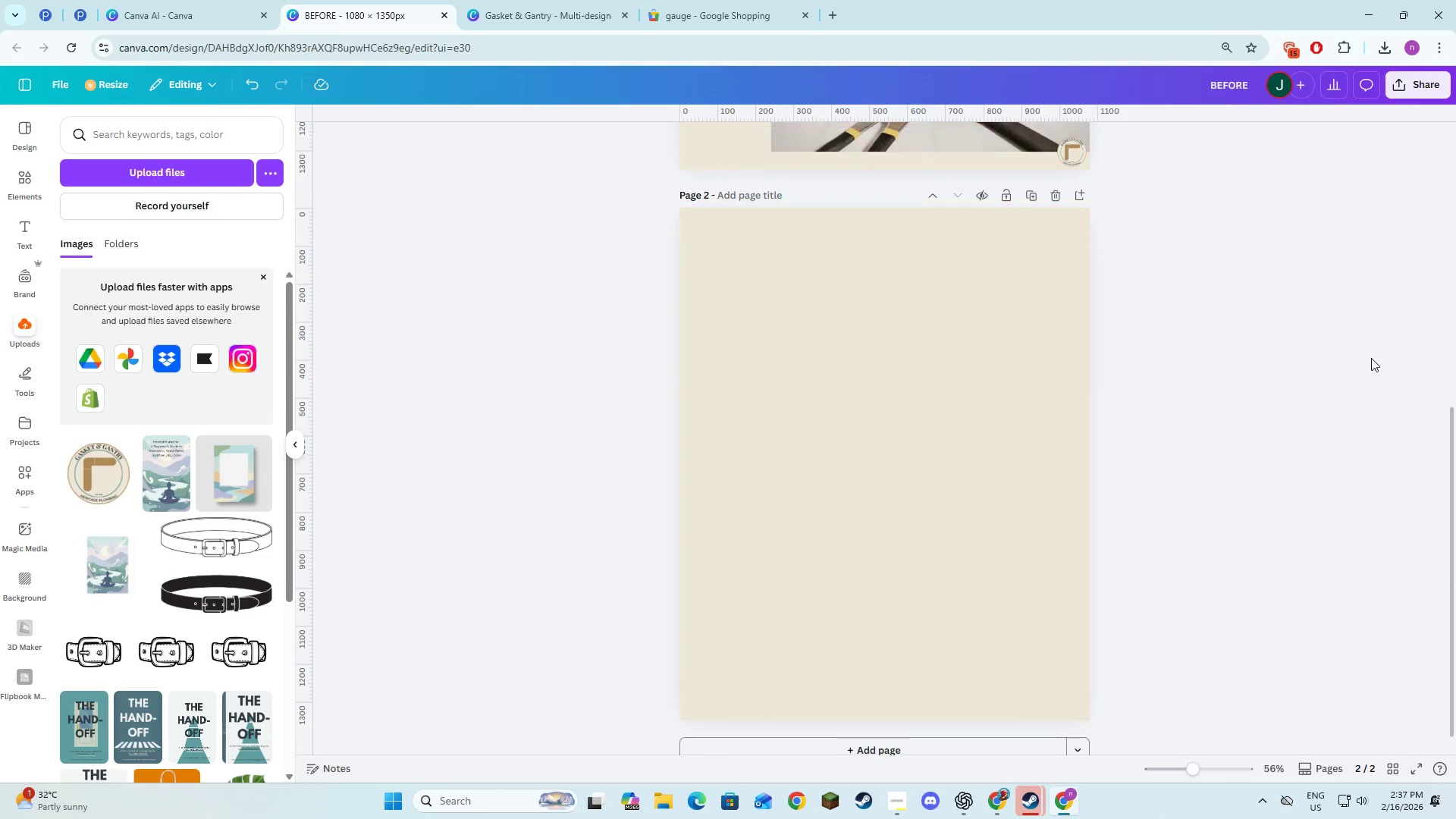 
key(Alt+Tab)
 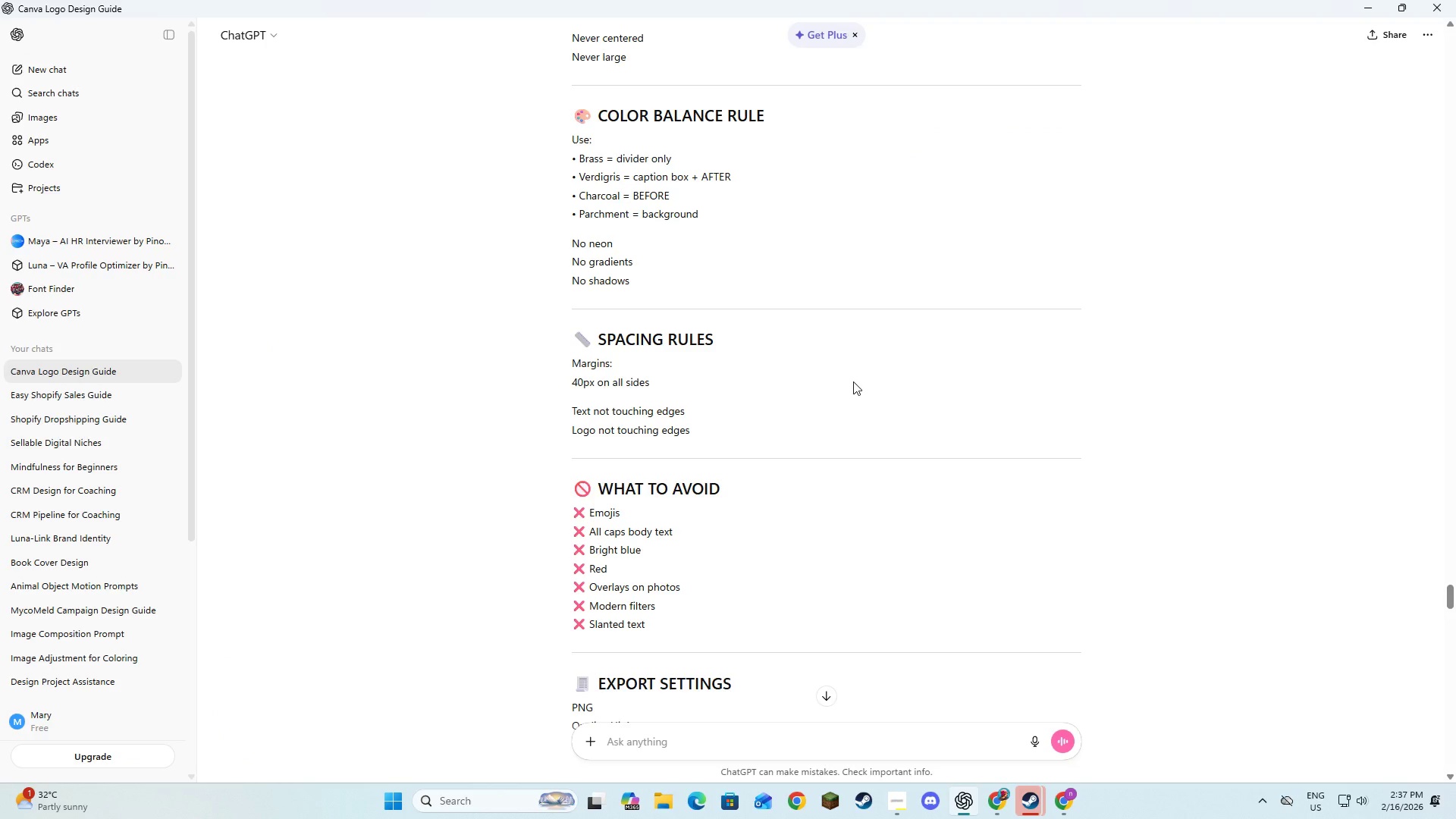 
scroll: coordinate [881, 369], scroll_direction: down, amount: 11.0
 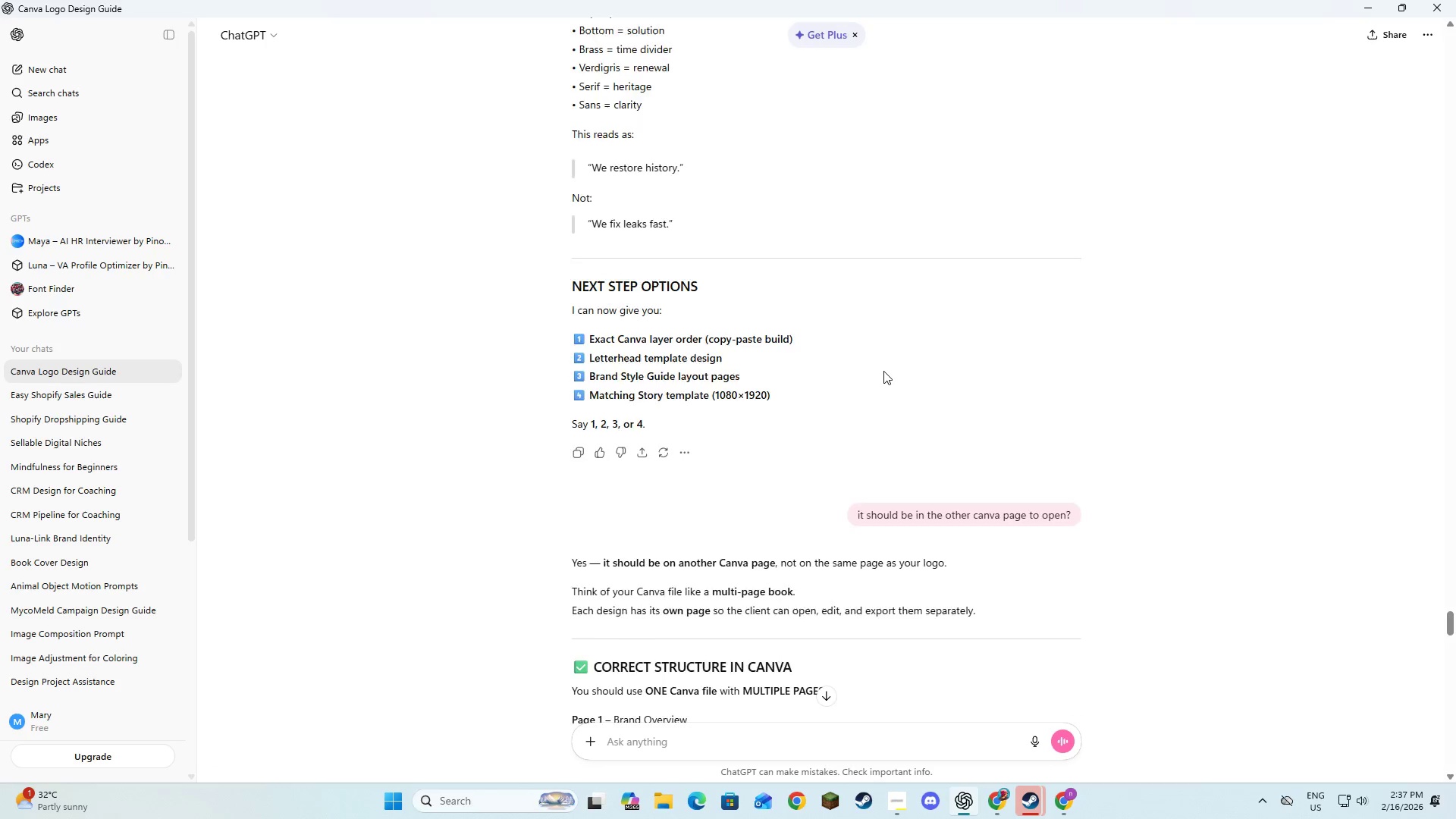 
key(Alt+AltLeft)
 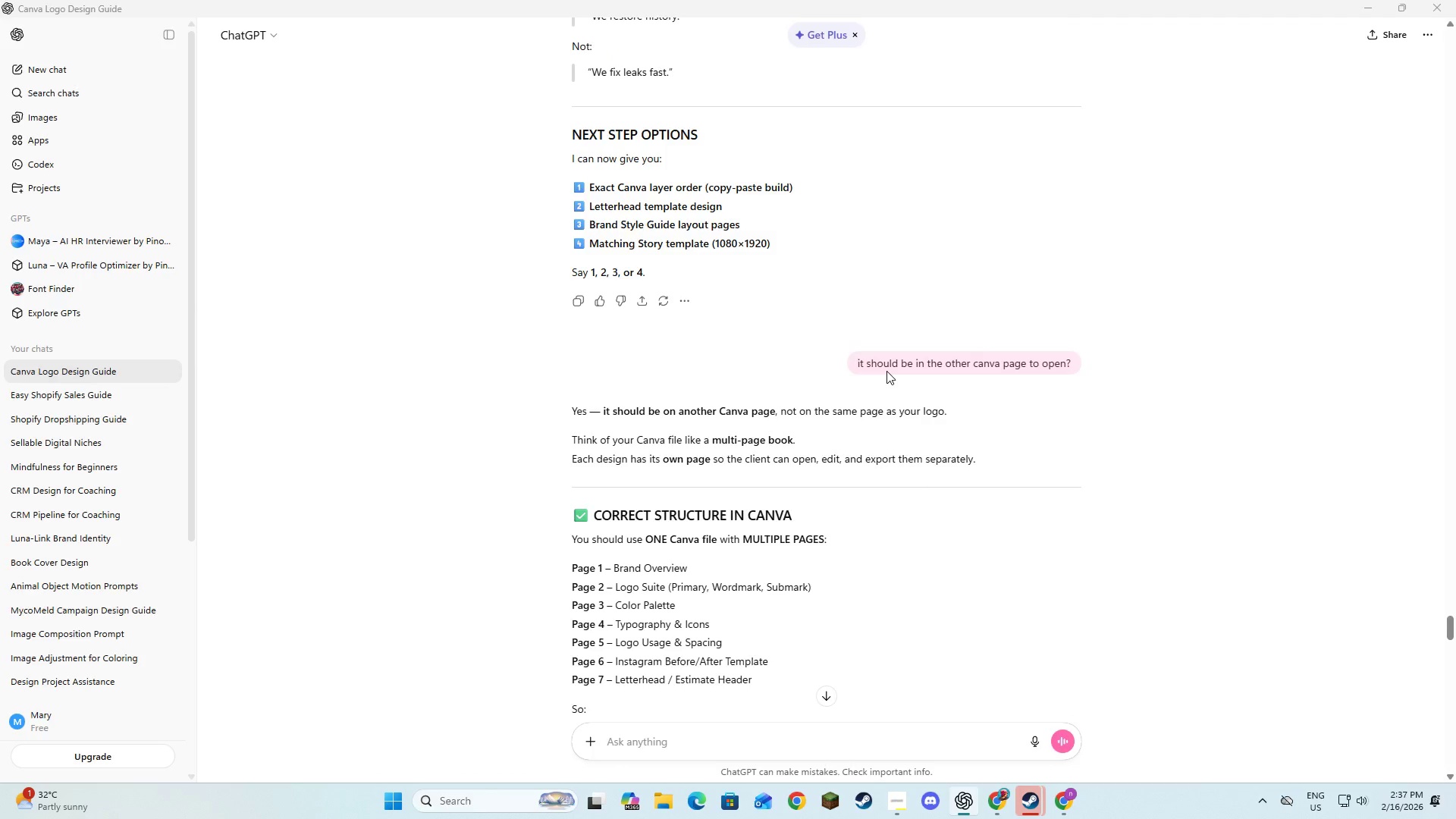 
key(Alt+Tab)
 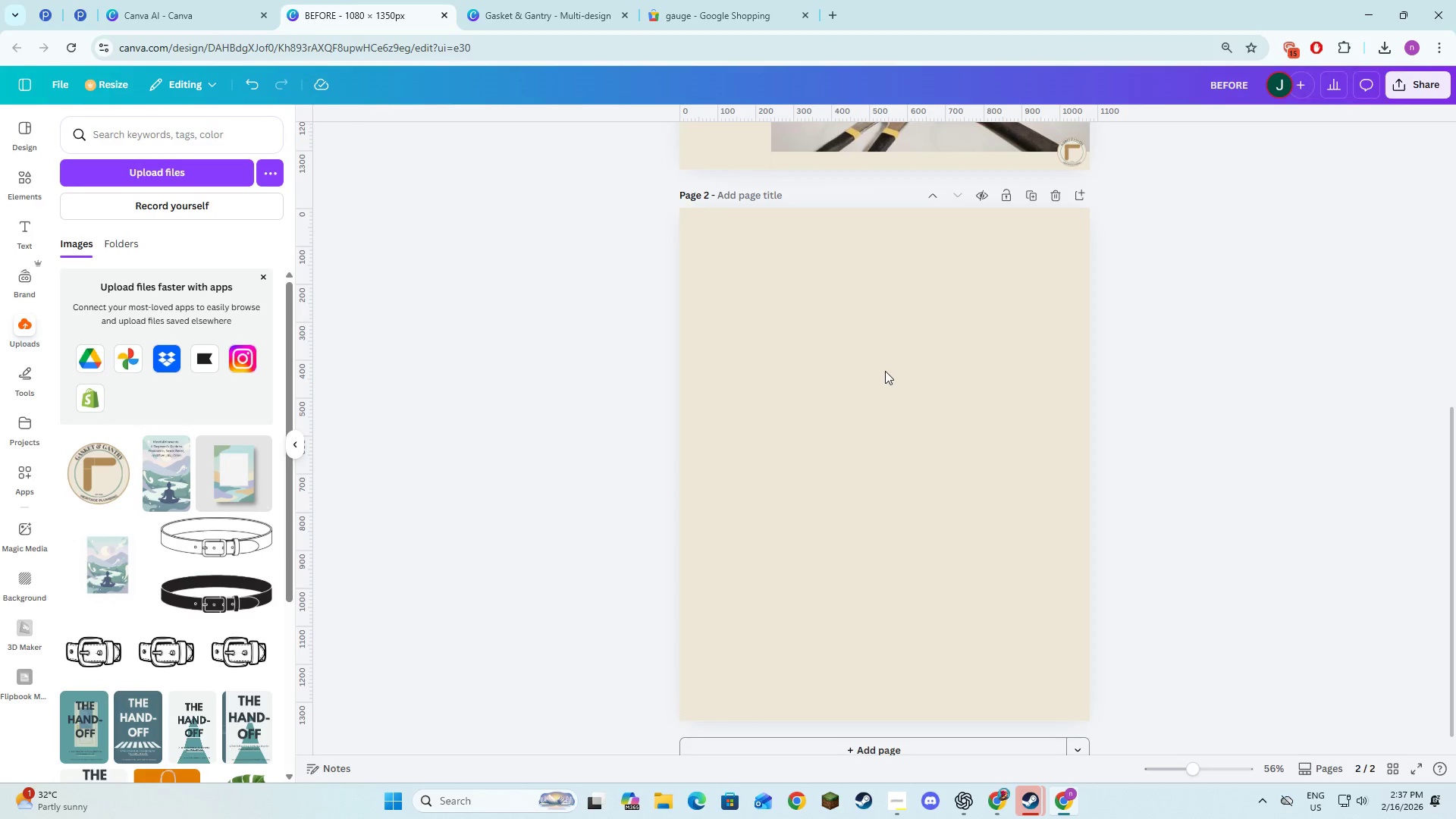 
scroll: coordinate [883, 371], scroll_direction: down, amount: 2.0
 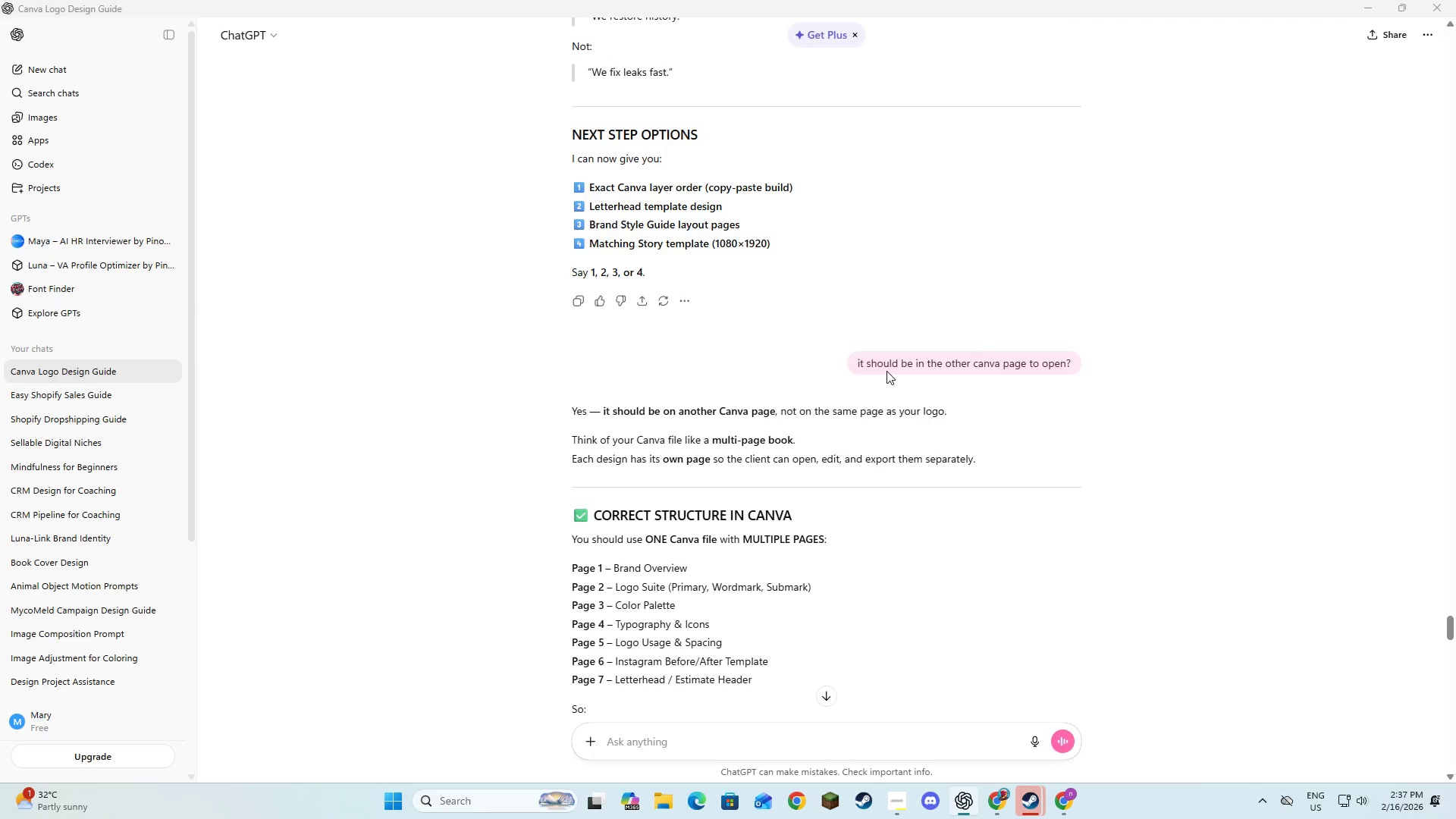 
key(Alt+AltLeft)